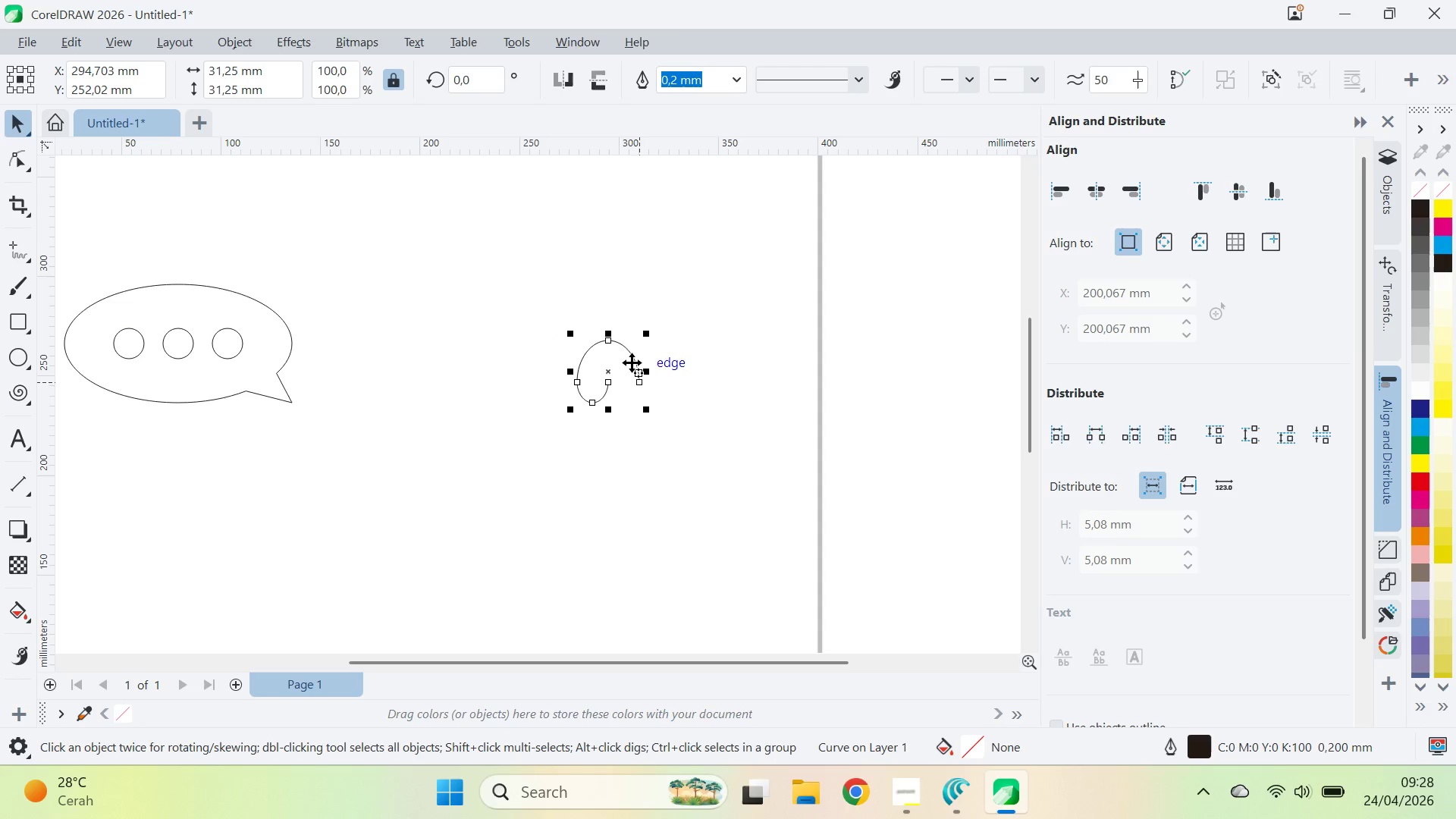 
left_click([562, 78])
 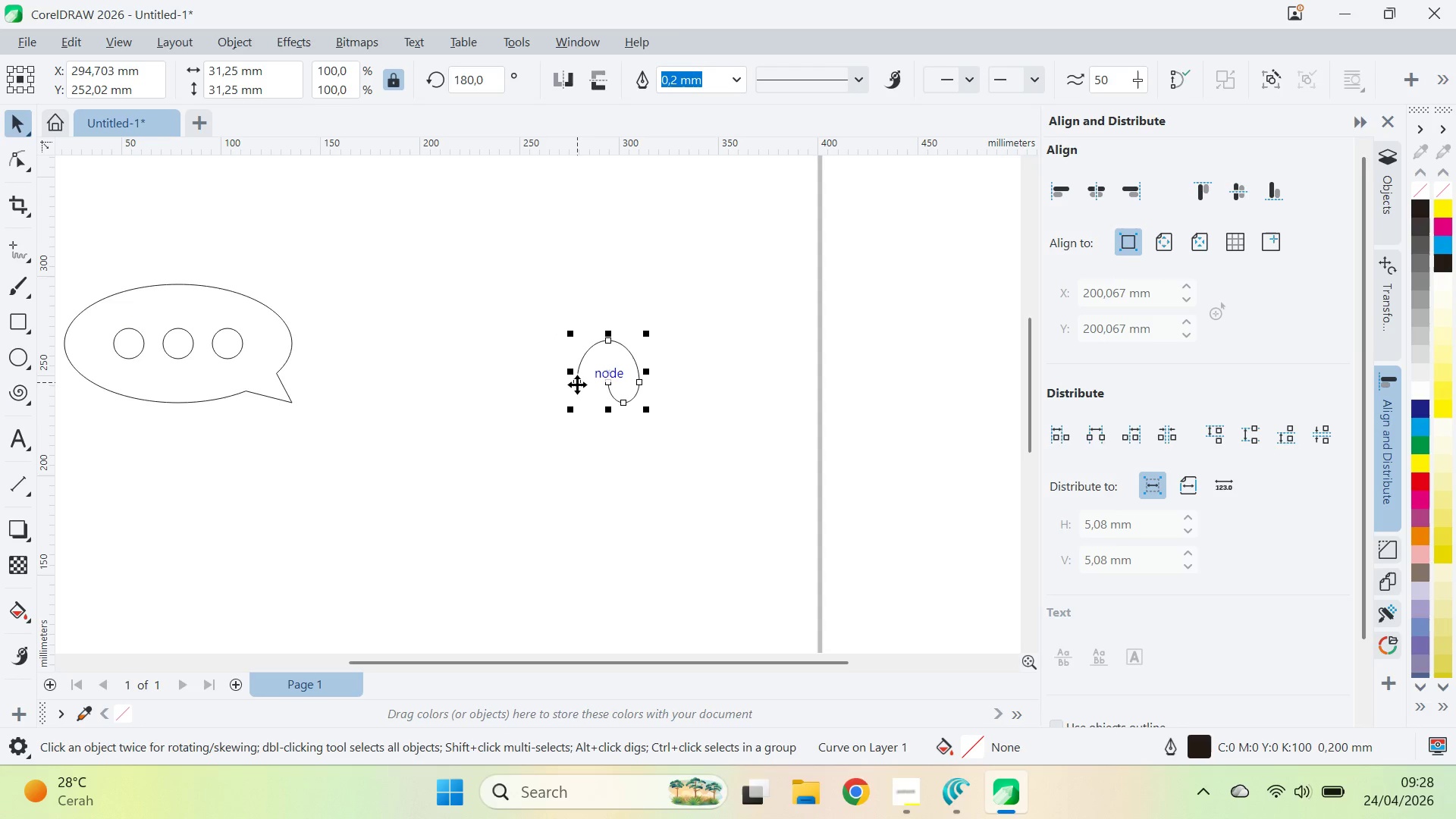 
left_click_drag(start_coordinate=[577, 384], to_coordinate=[609, 380])
 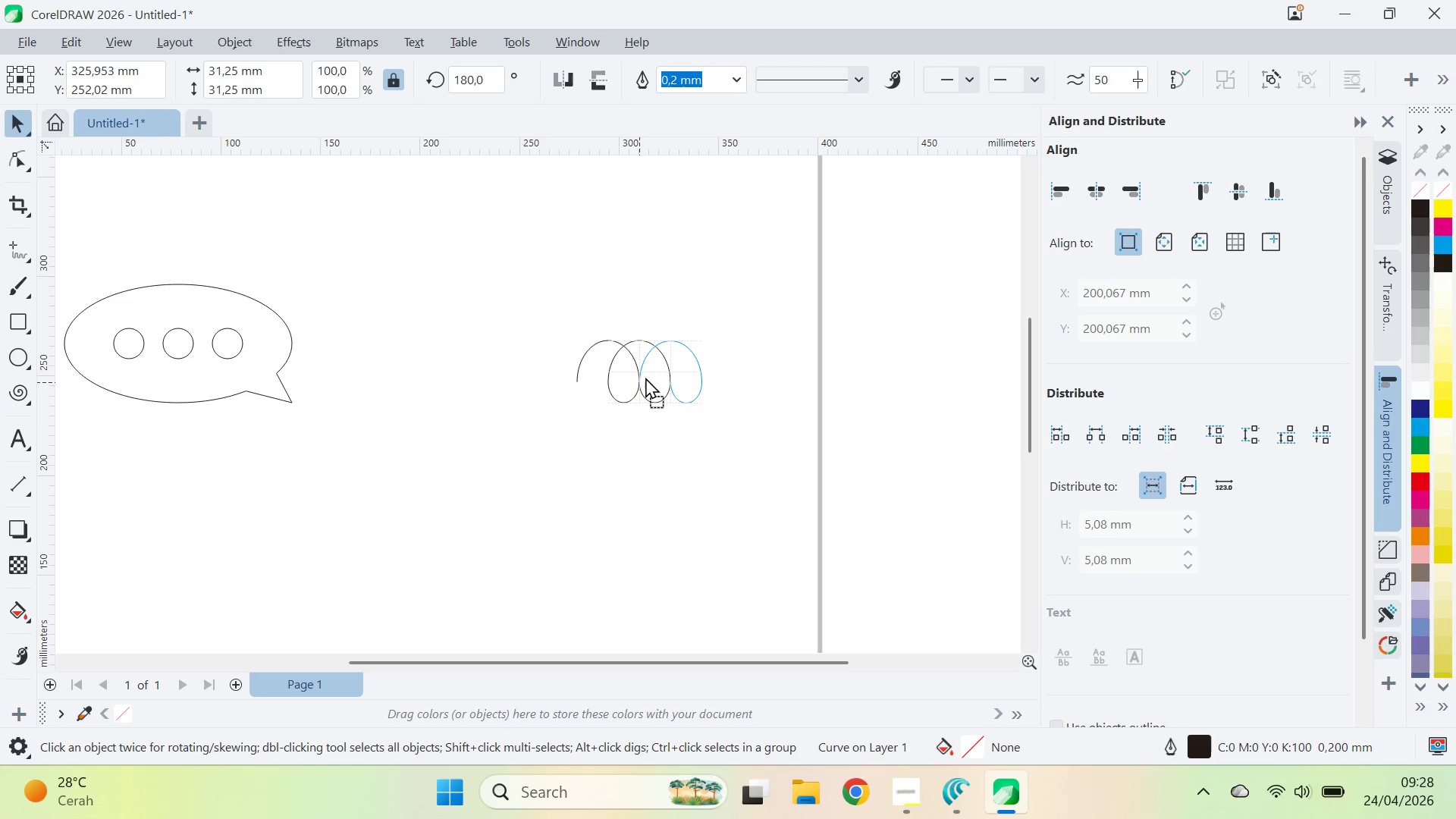 
hold_key(key=ShiftLeft, duration=0.89)
right_click([609, 380])
 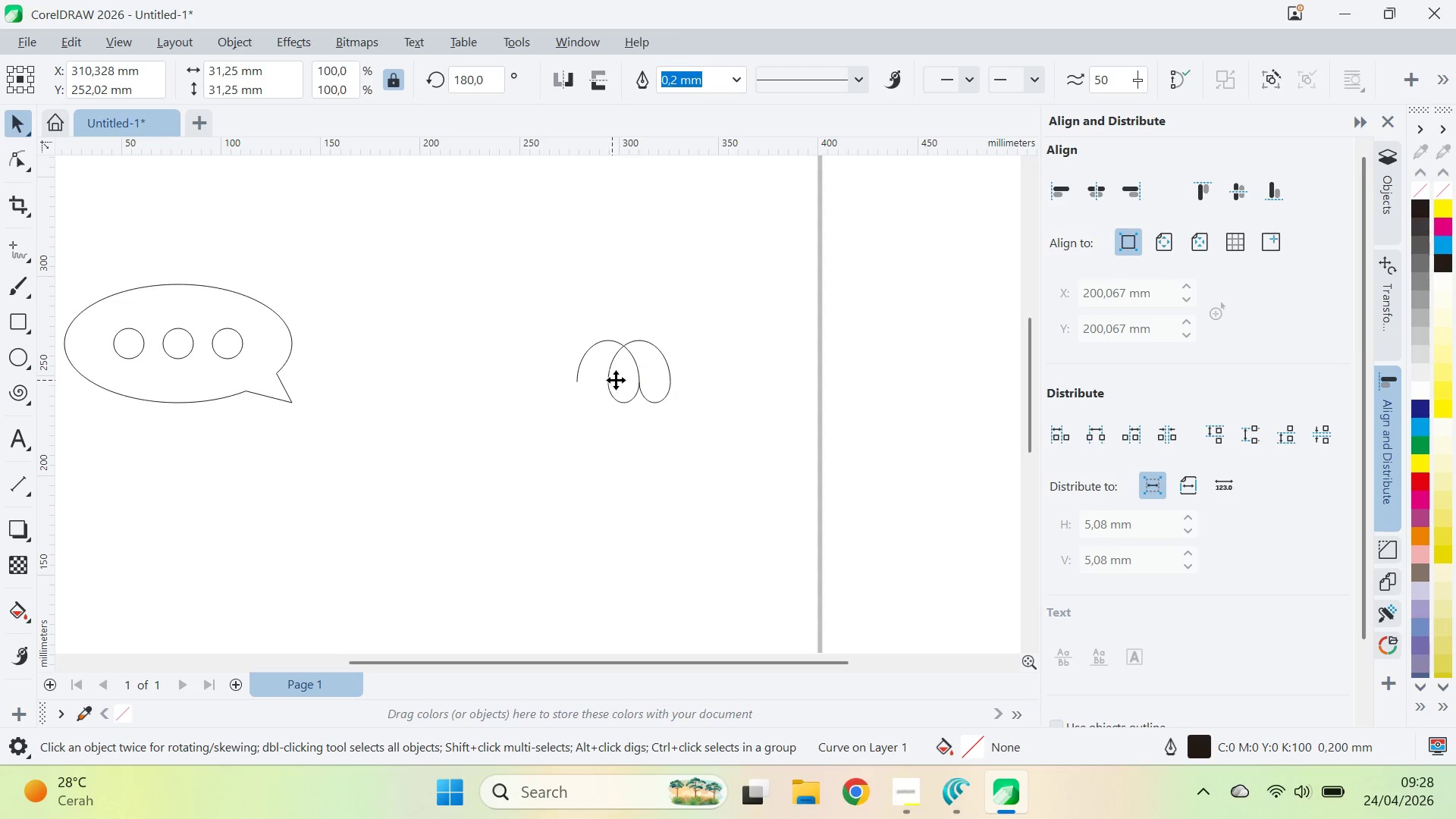 
left_click([609, 380])
 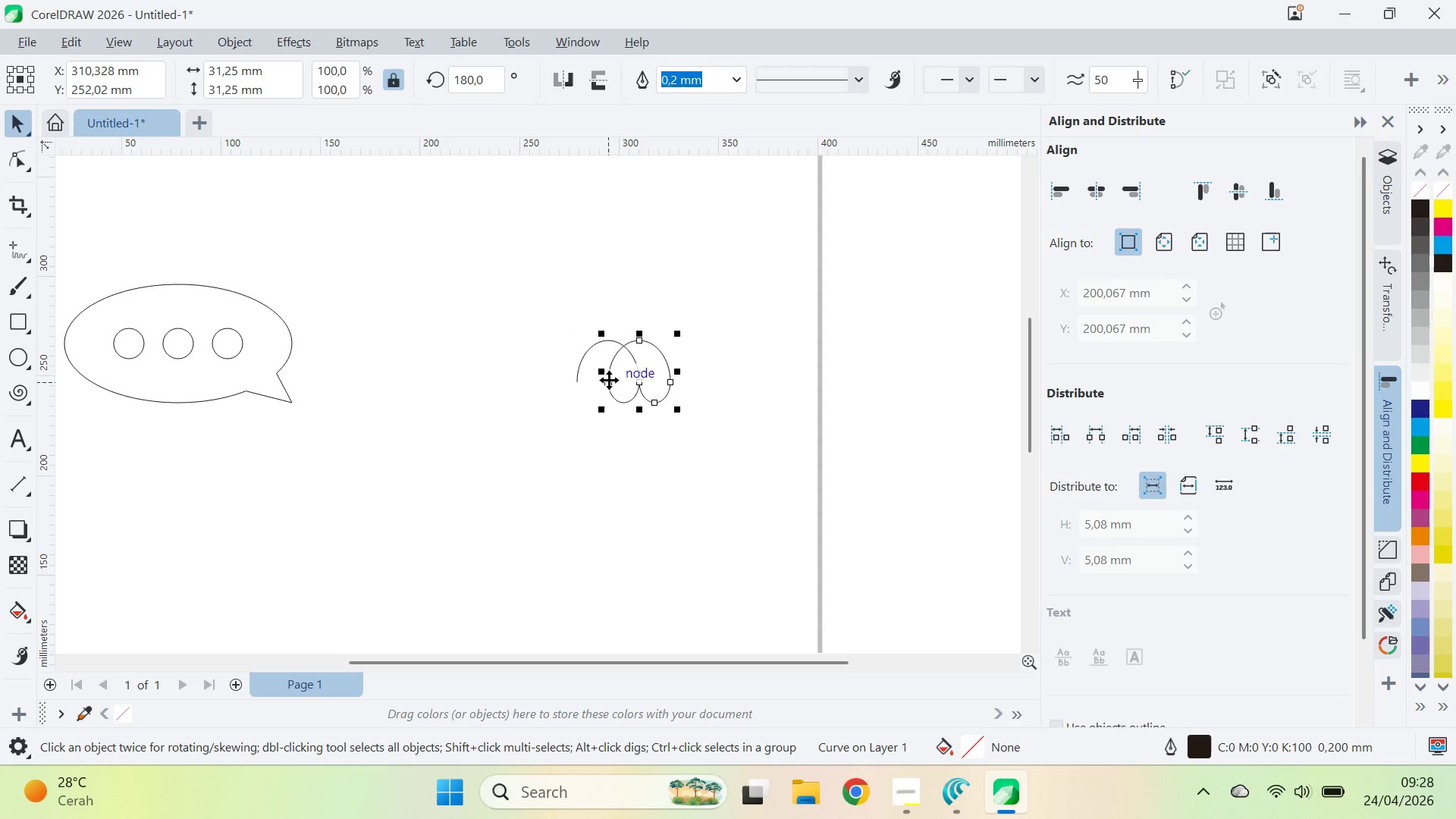 
left_click_drag(start_coordinate=[609, 380], to_coordinate=[641, 377])
 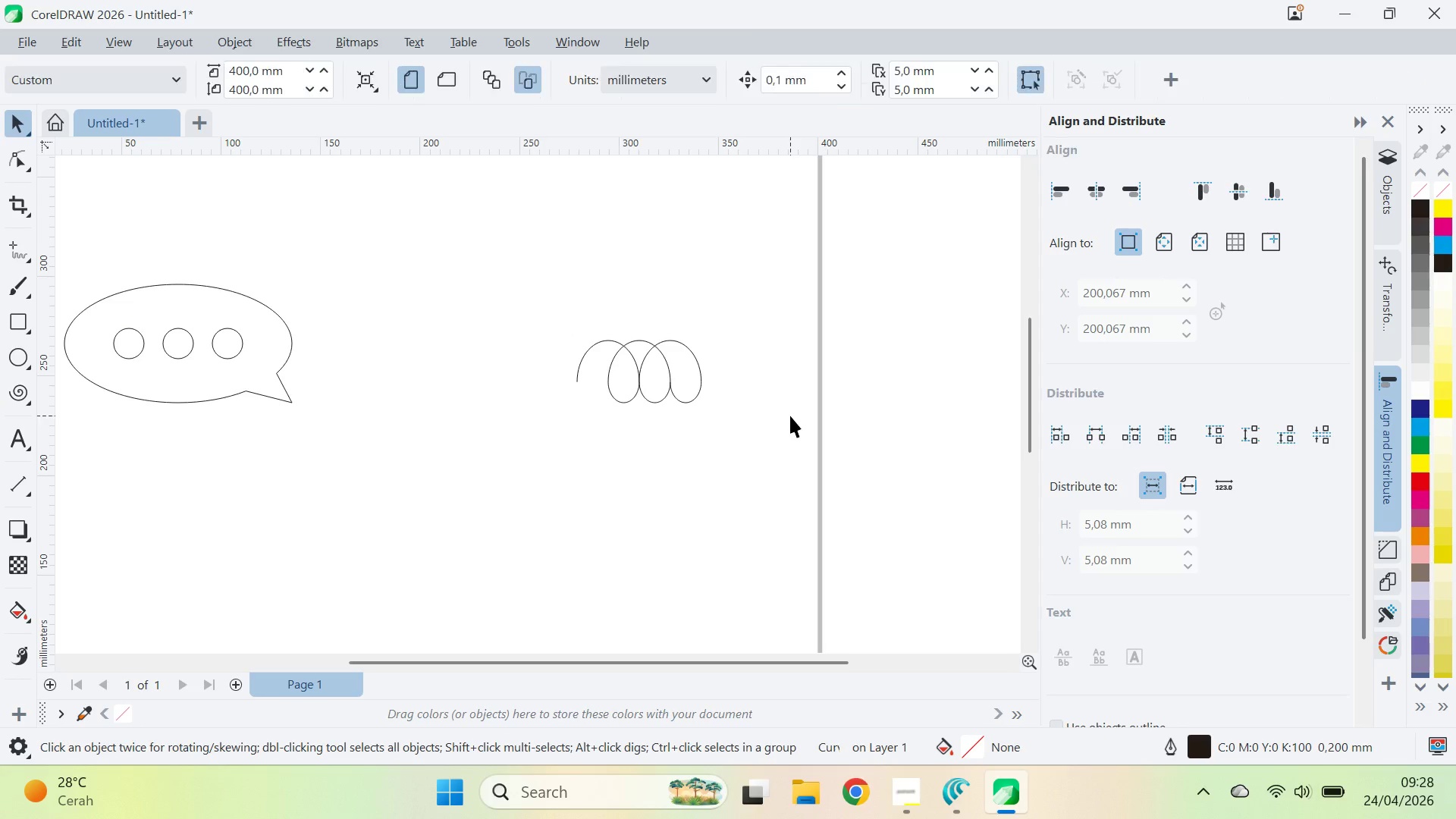 
hold_key(key=ShiftLeft, duration=1.09)
right_click([641, 377])
 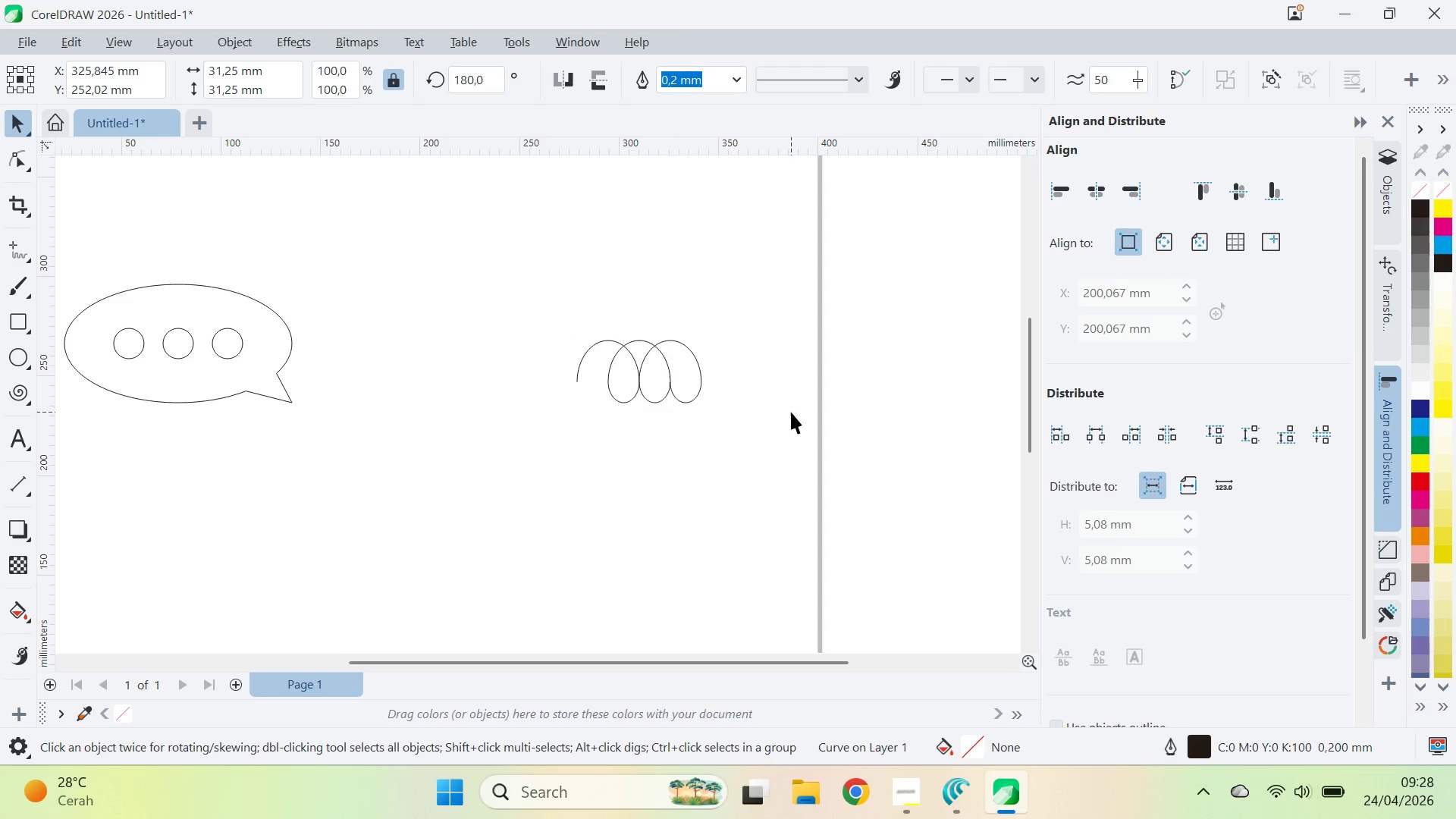 
left_click([641, 377])
 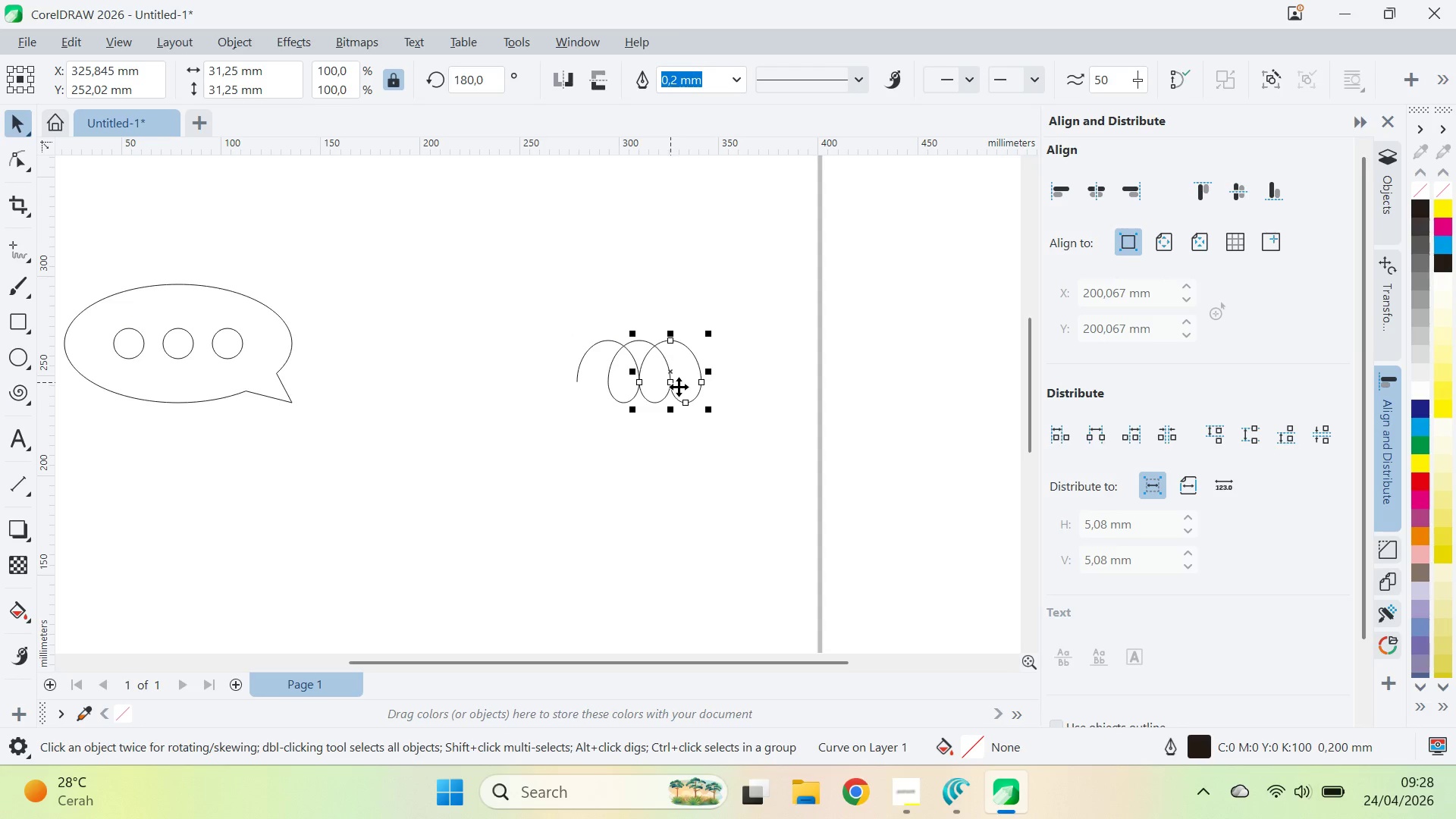 
left_click([791, 412])
 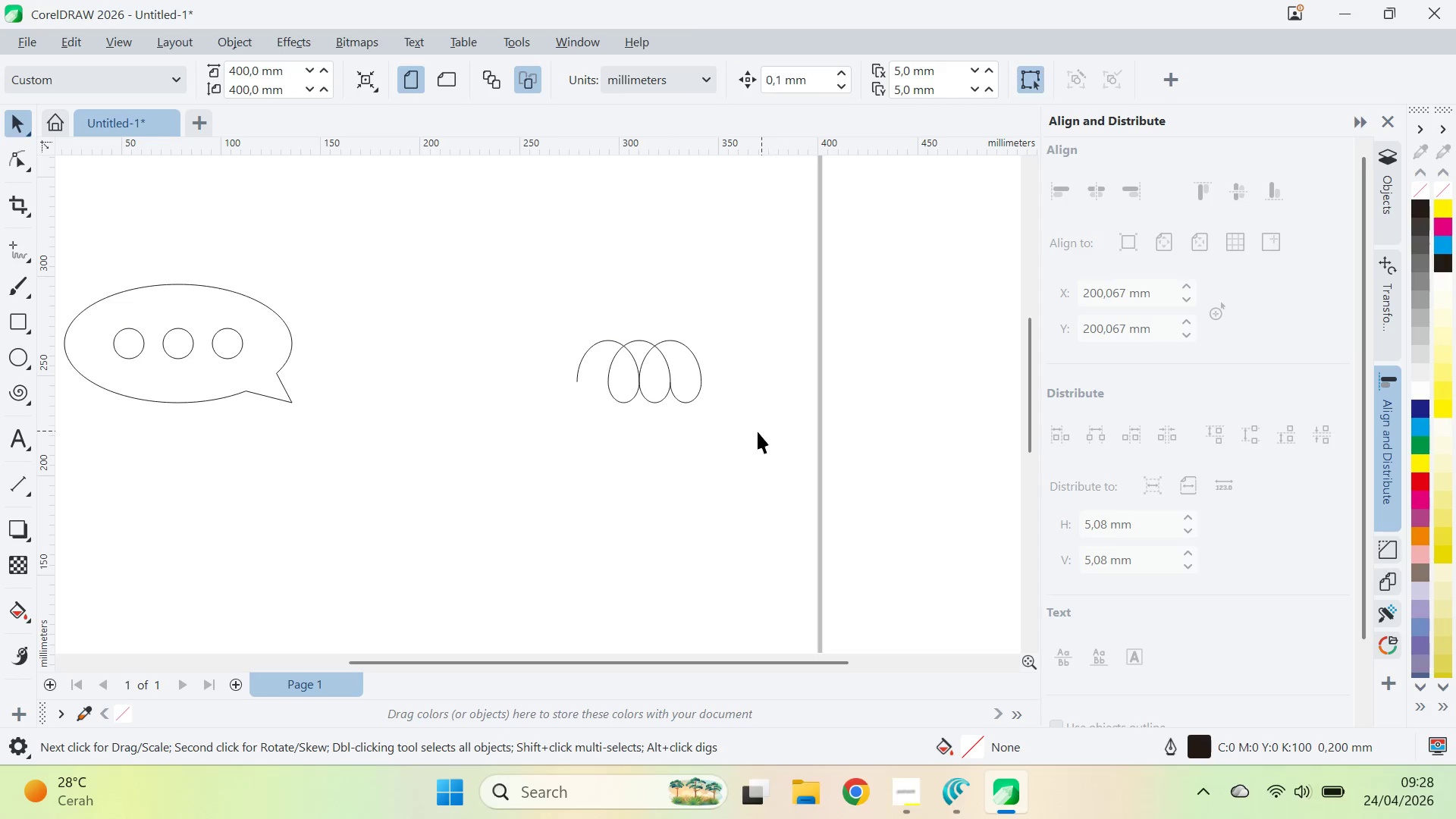 
double_click([697, 392])
 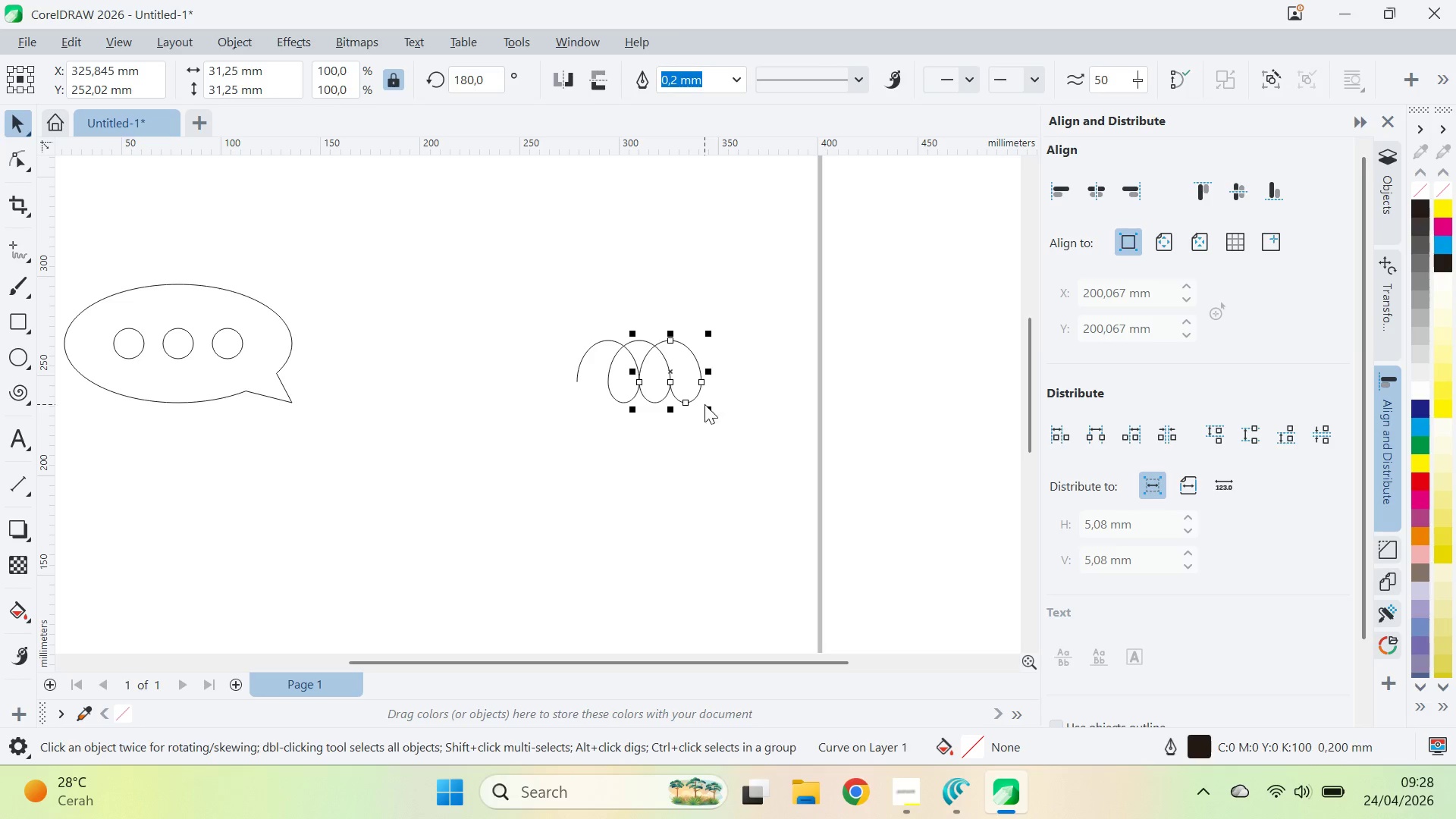 
key(A)
 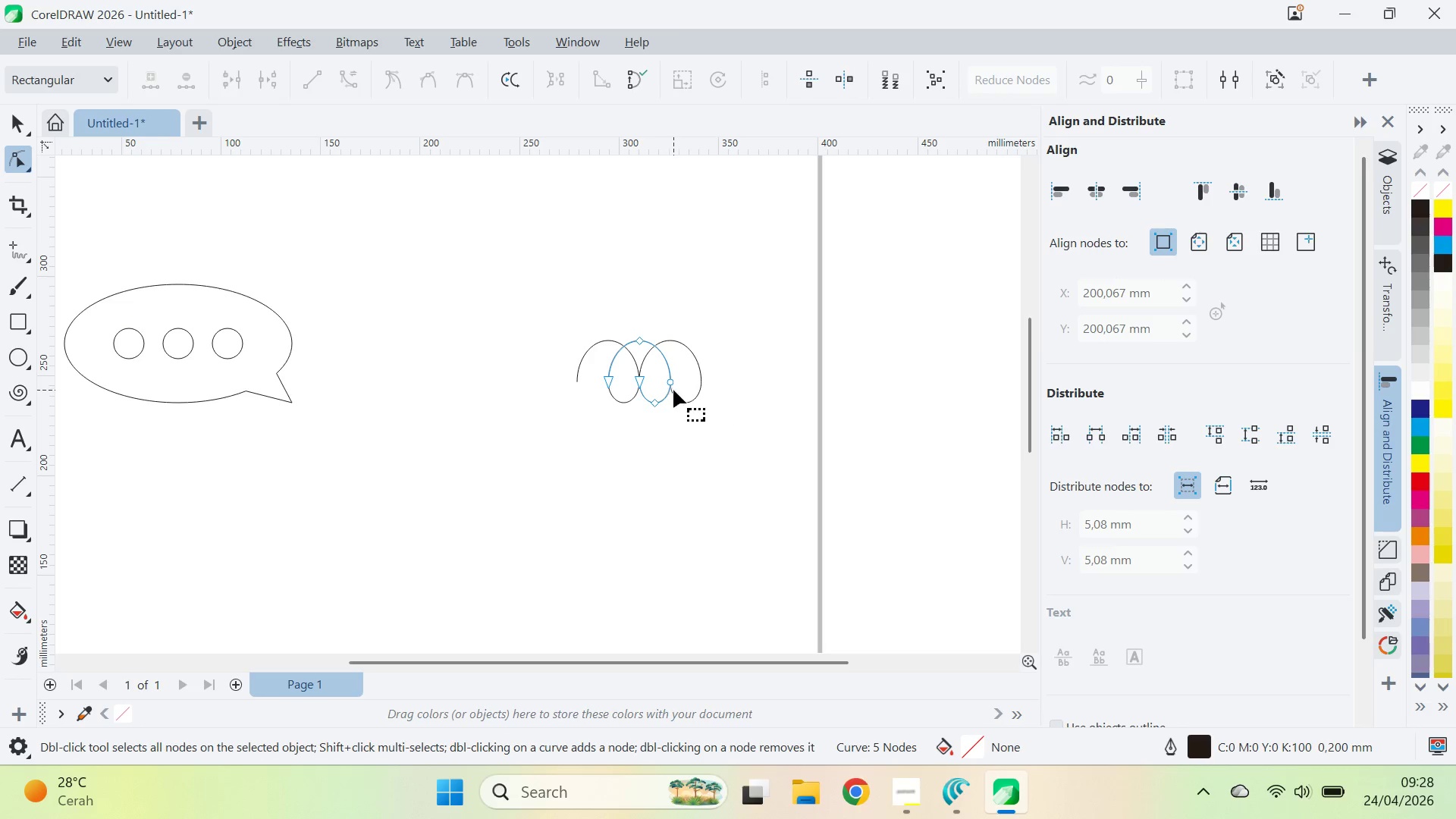 
double_click([672, 383])
 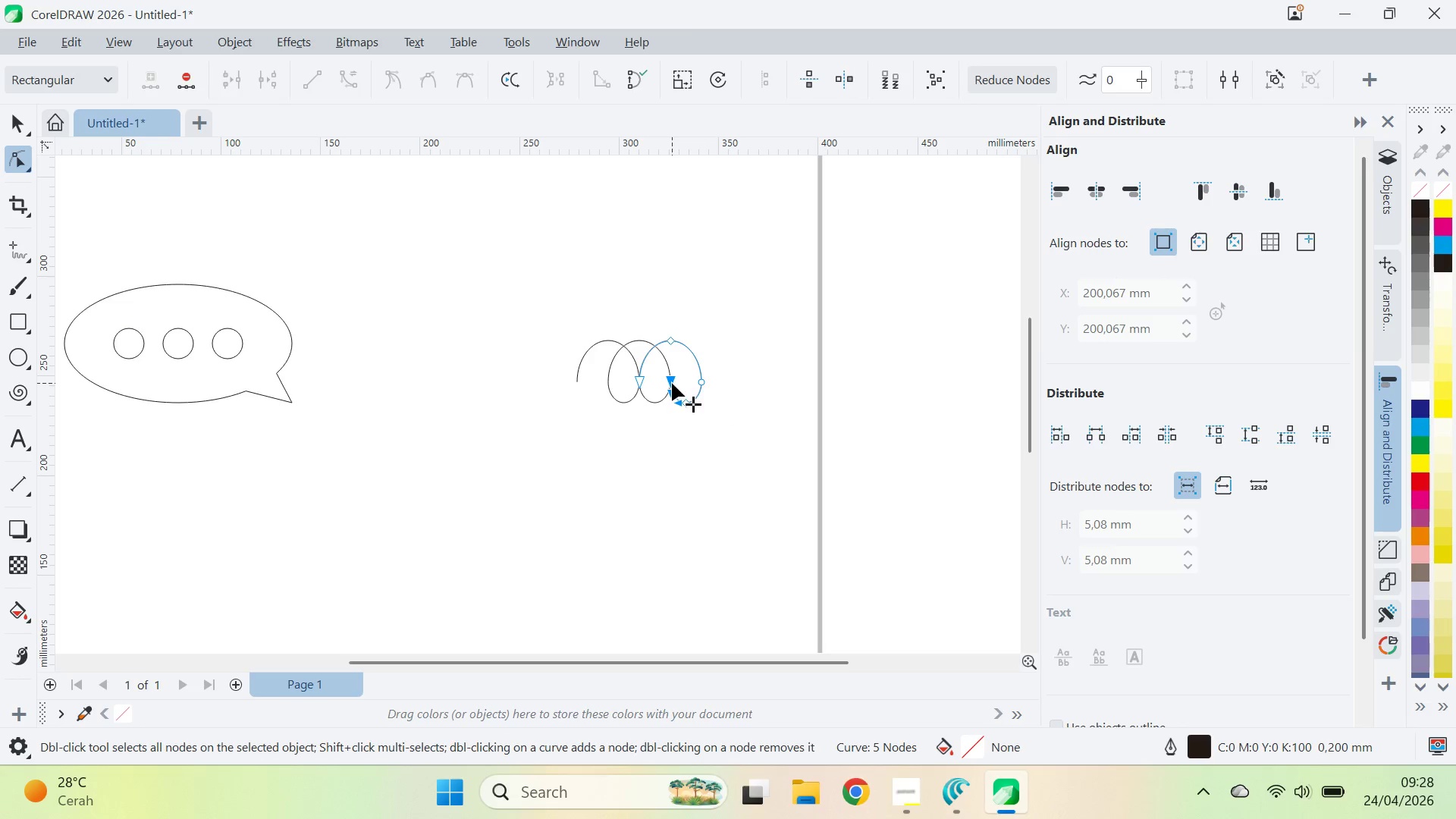 
triple_click([672, 383])
 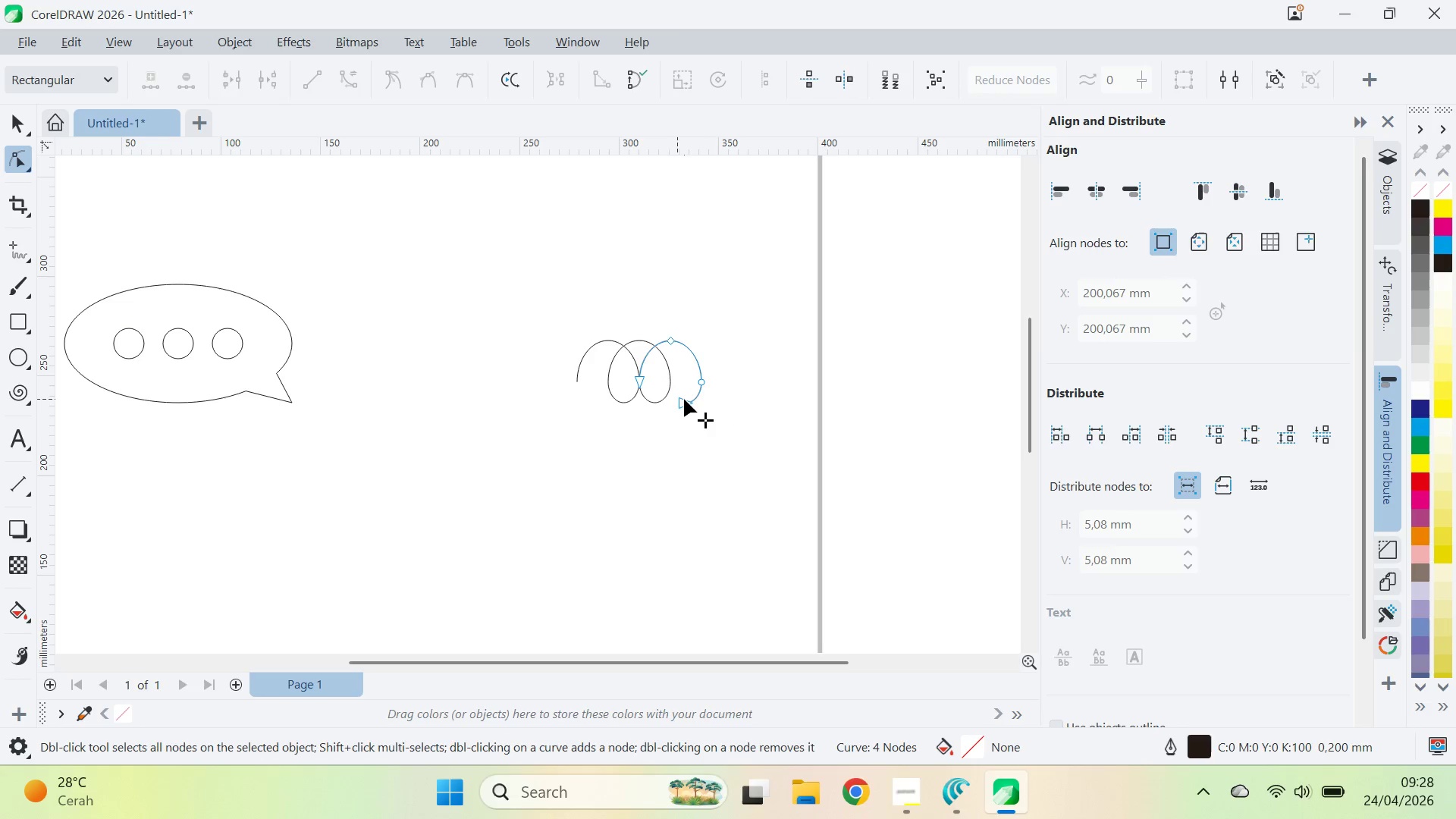 
triple_click([684, 399])
 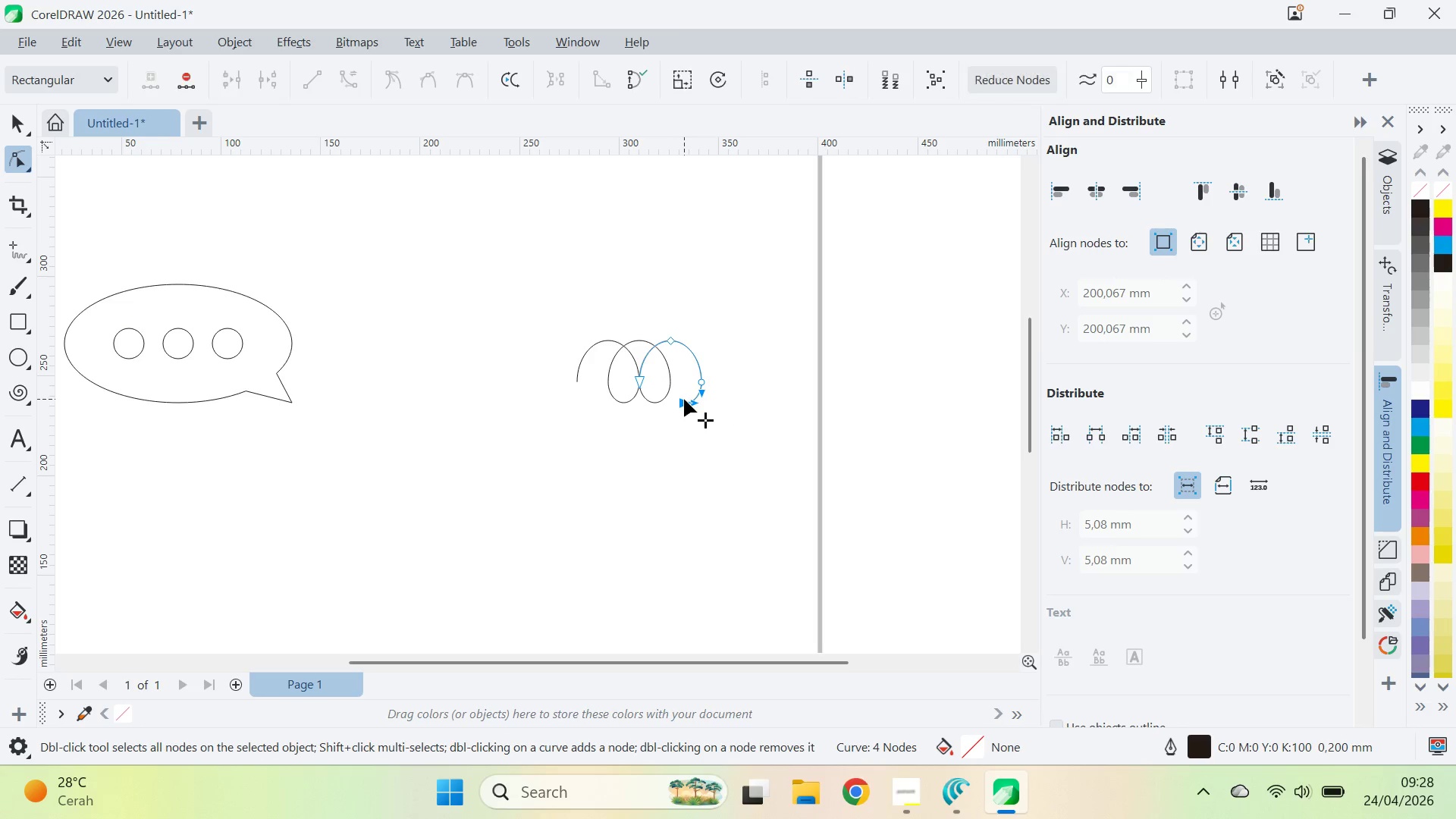 
triple_click([684, 399])
 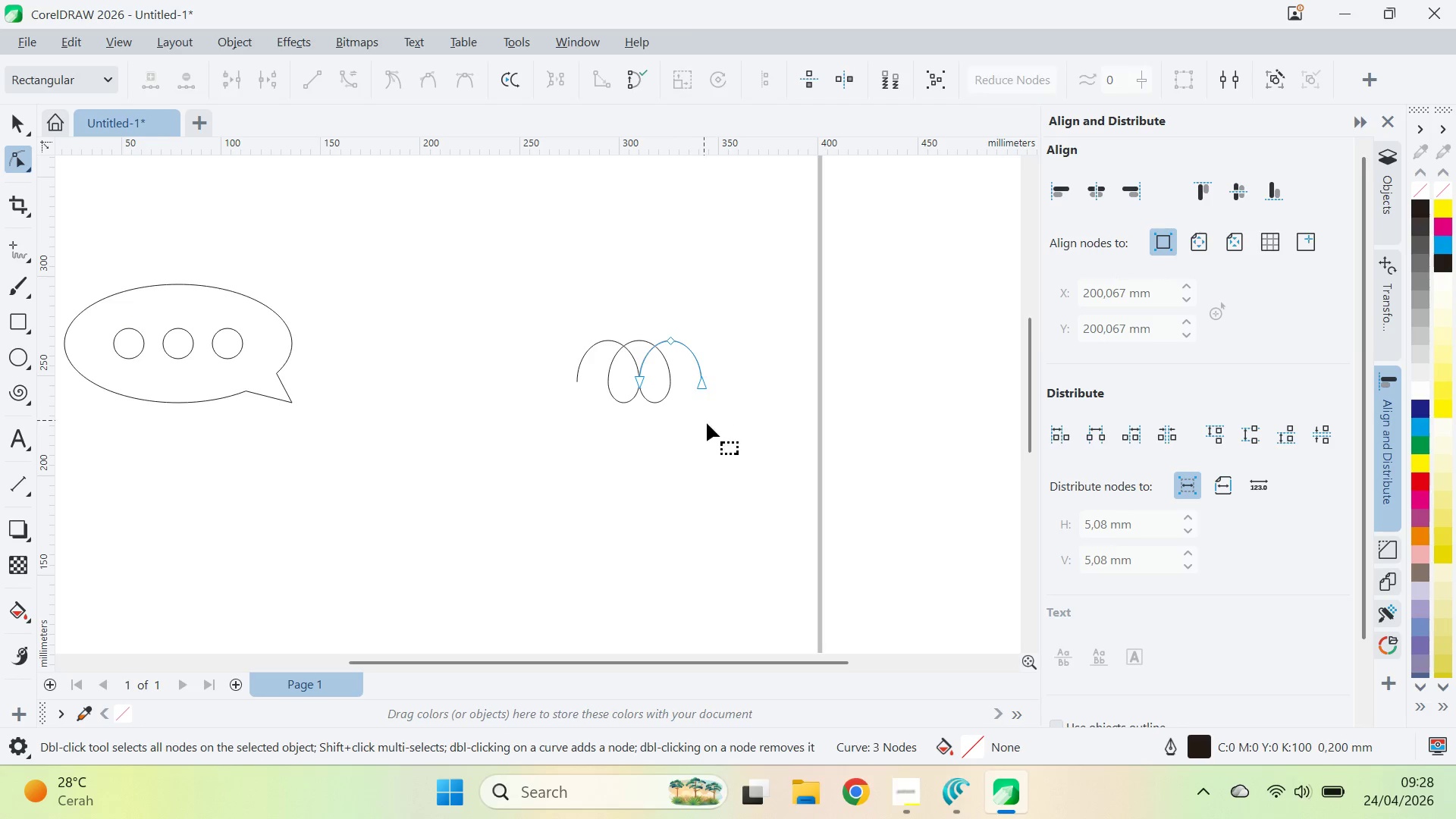 
triple_click([711, 428])
 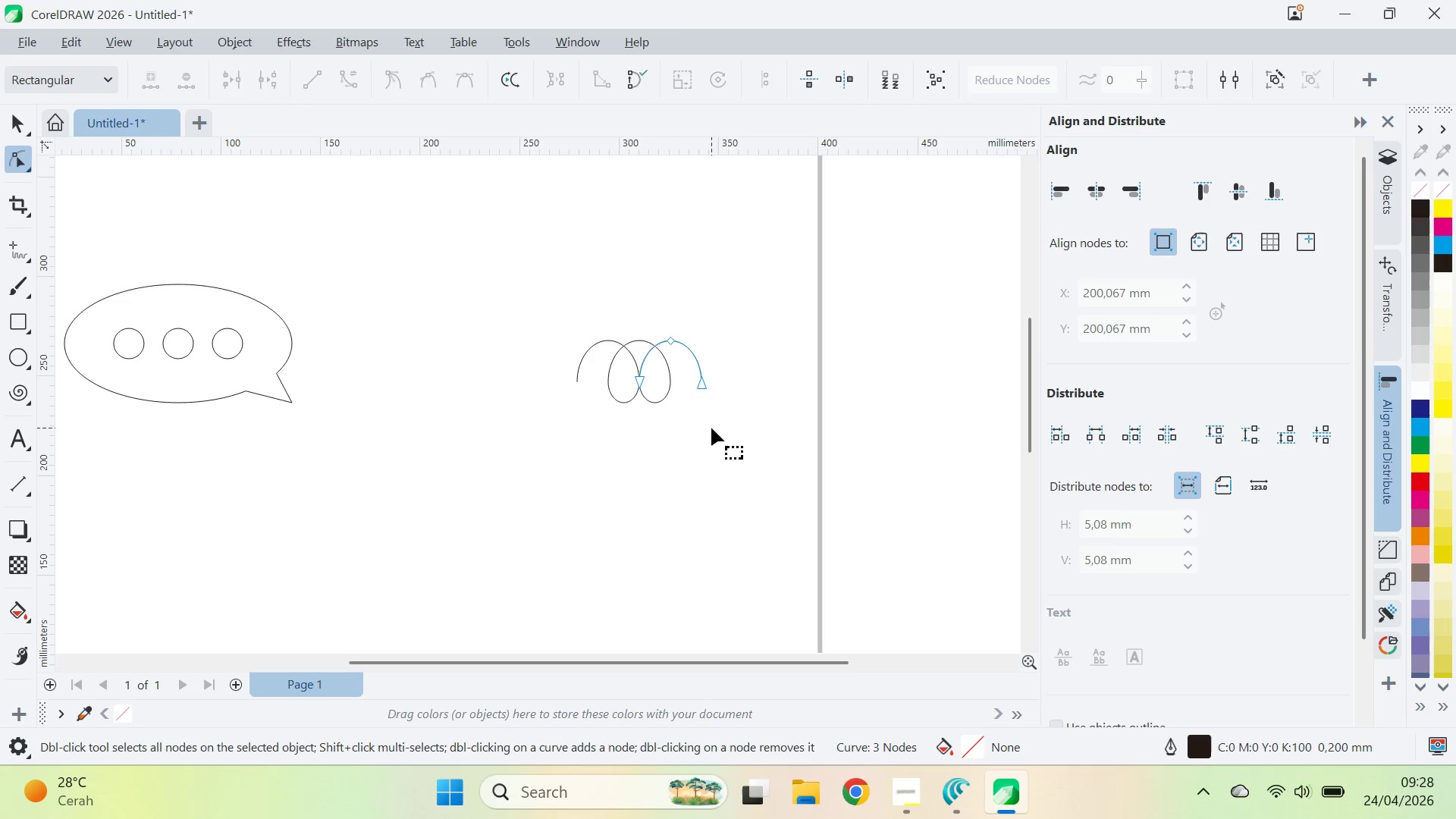 
key(V)
 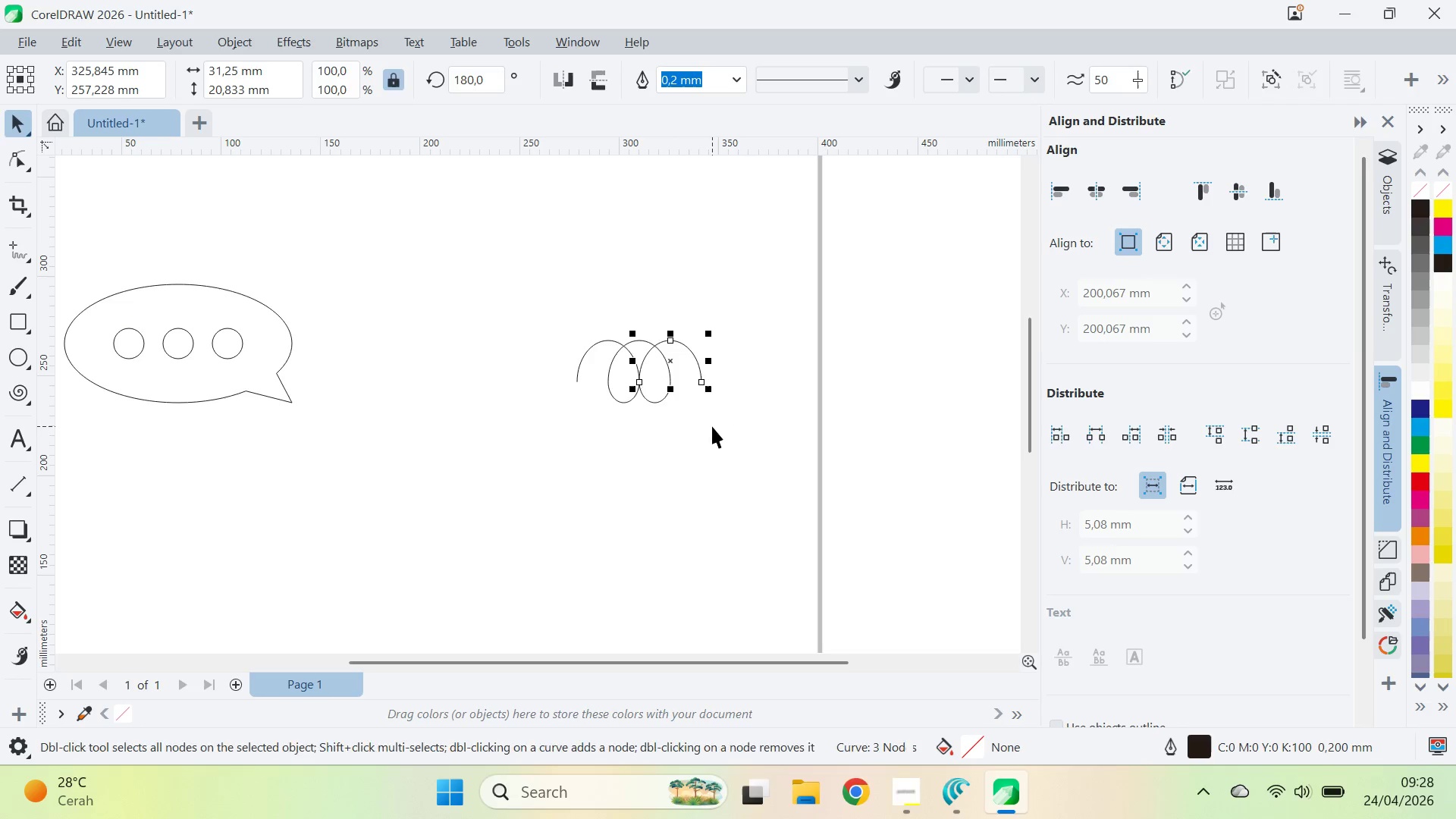 
triple_click([712, 426])
 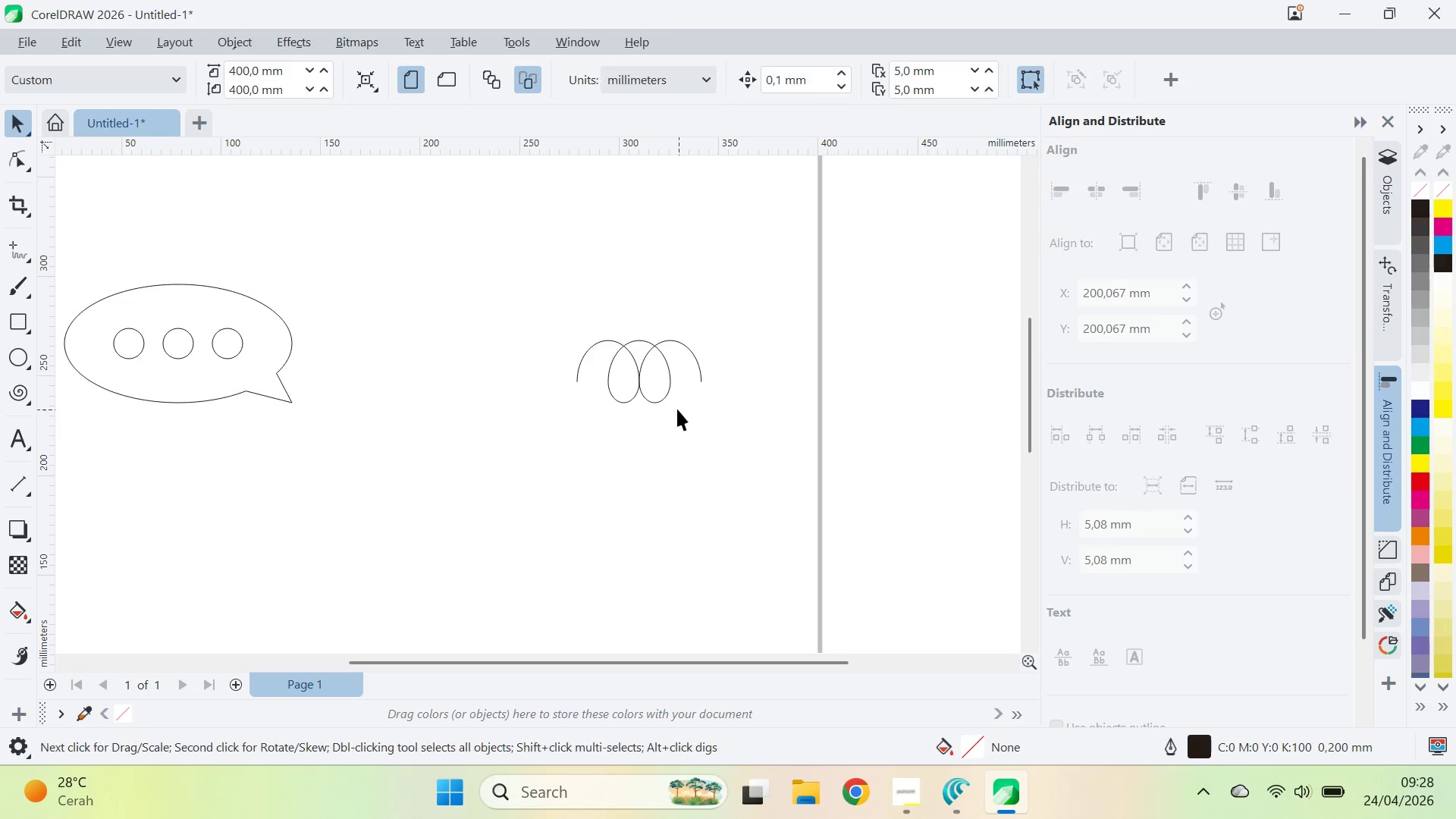 
triple_click([670, 398])
 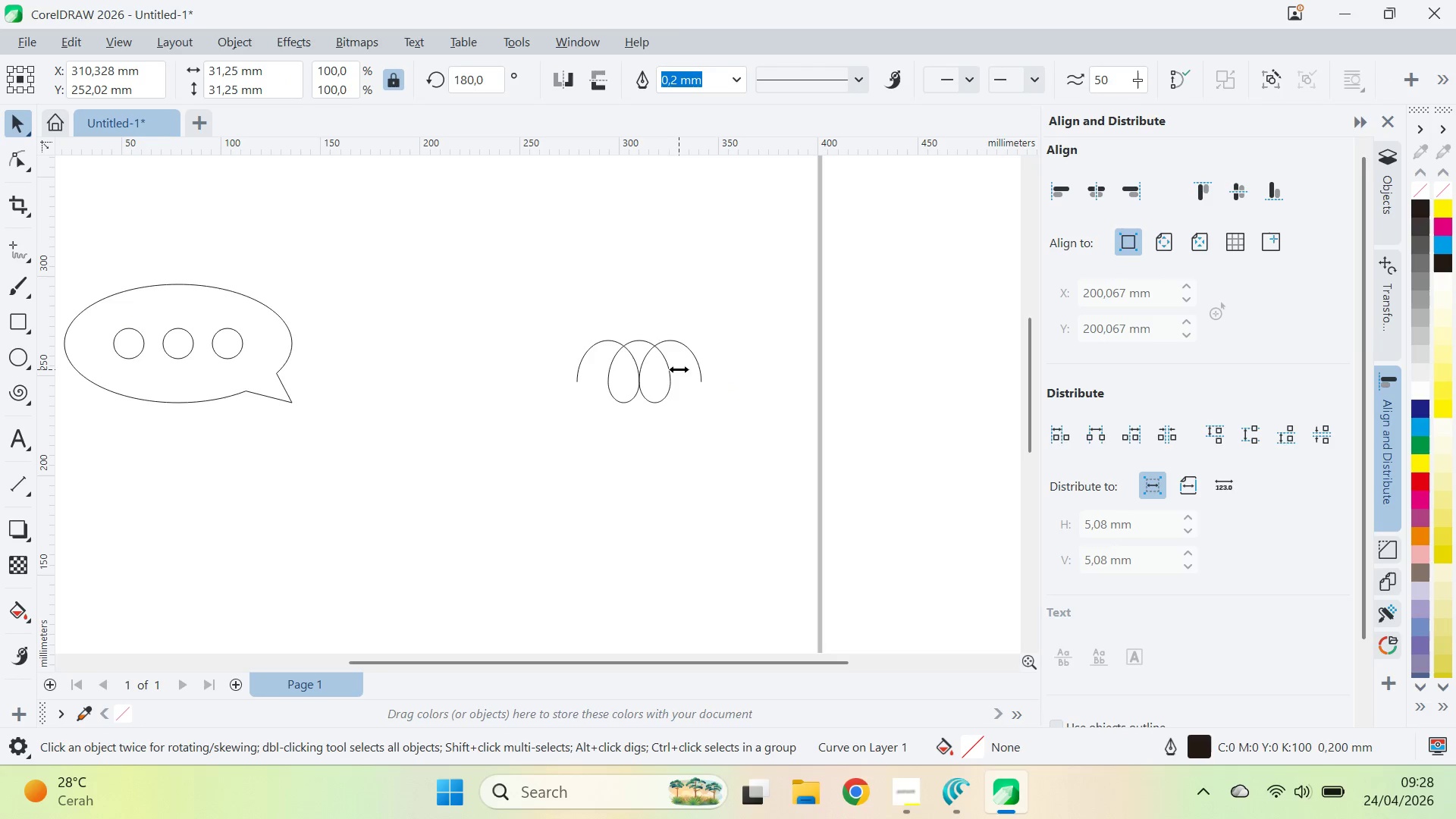 
key(Shift+ShiftLeft)
 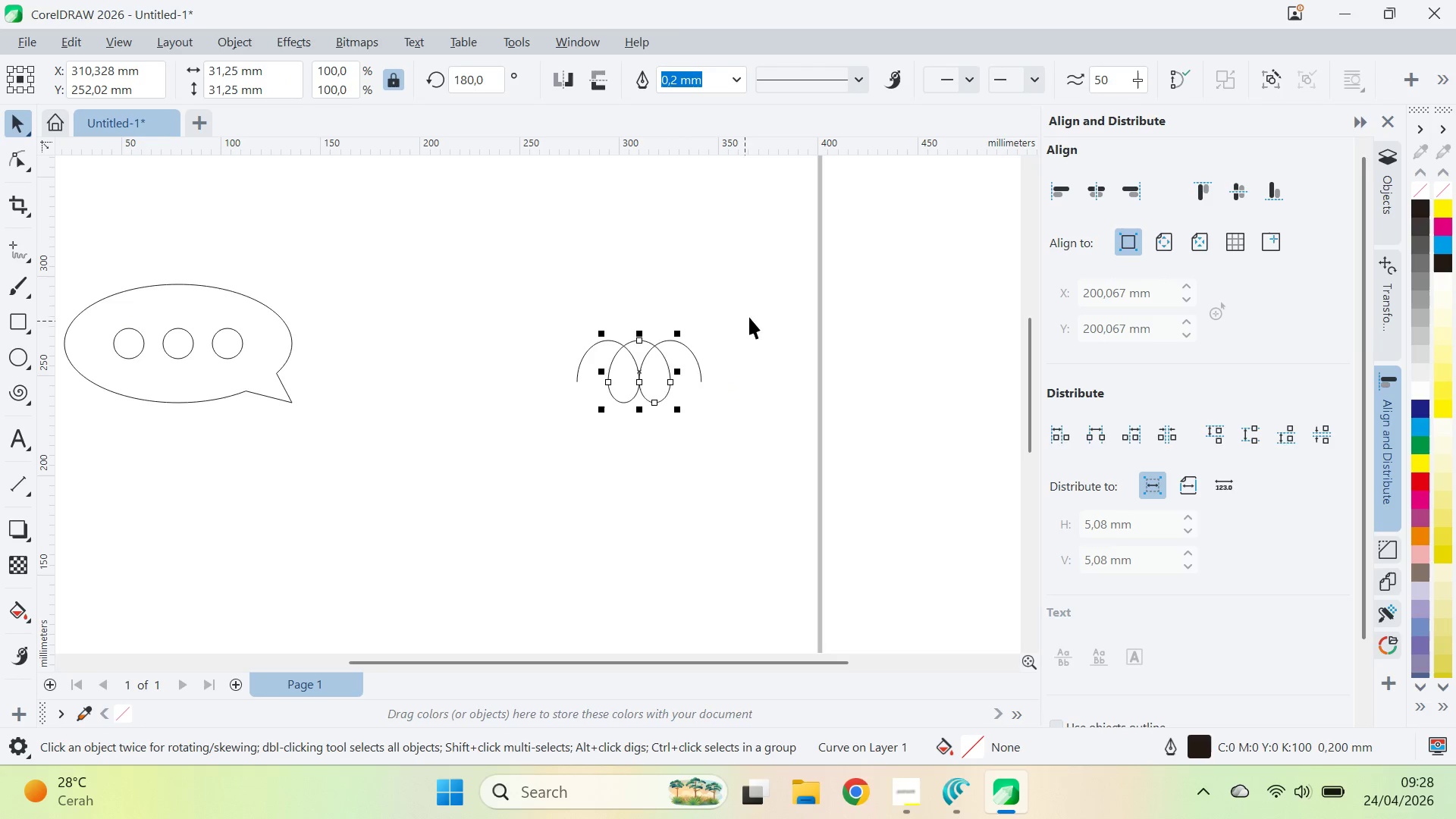 
left_click_drag(start_coordinate=[752, 315], to_coordinate=[532, 425])
 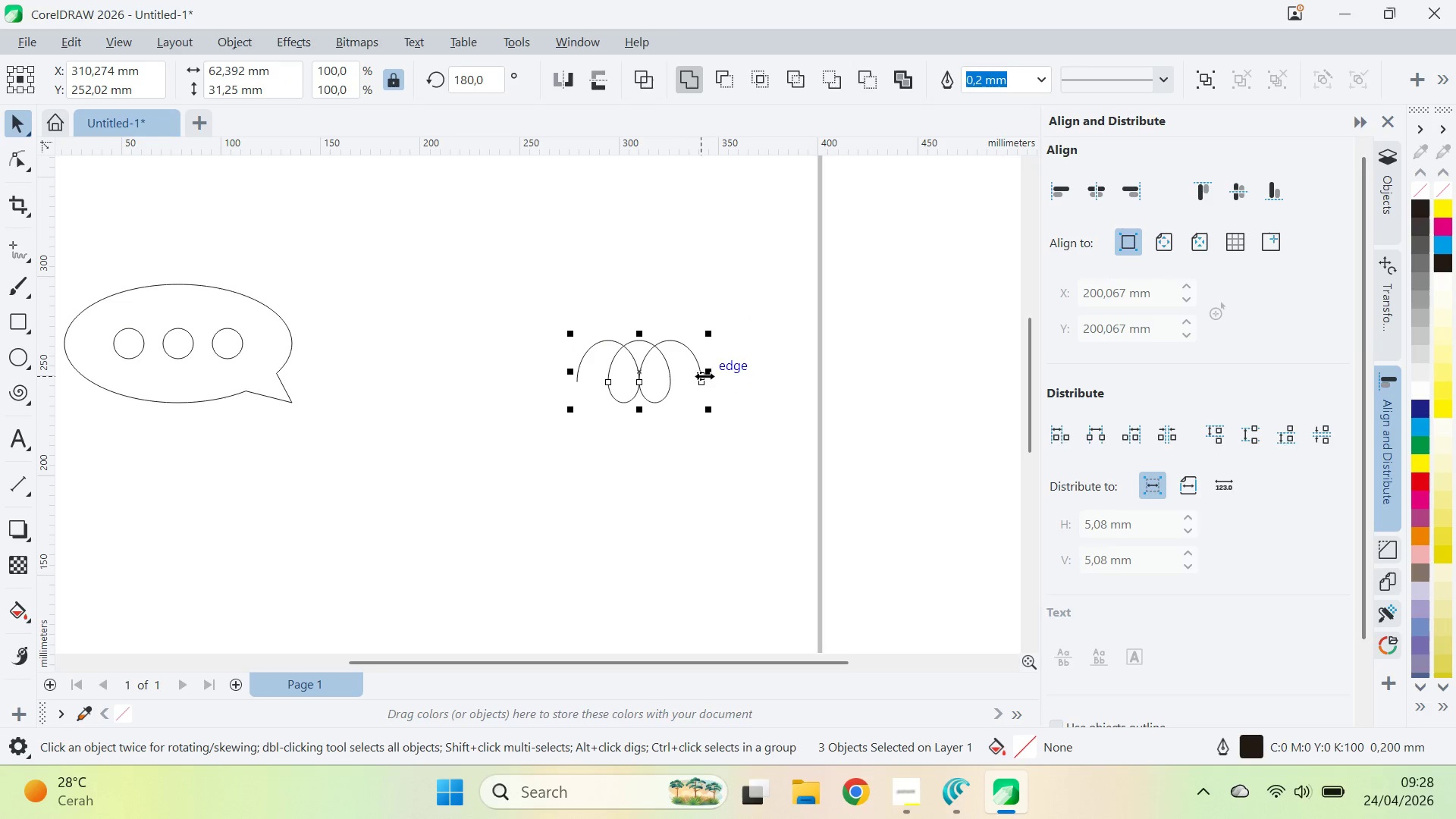 
left_click_drag(start_coordinate=[709, 375], to_coordinate=[783, 378])
 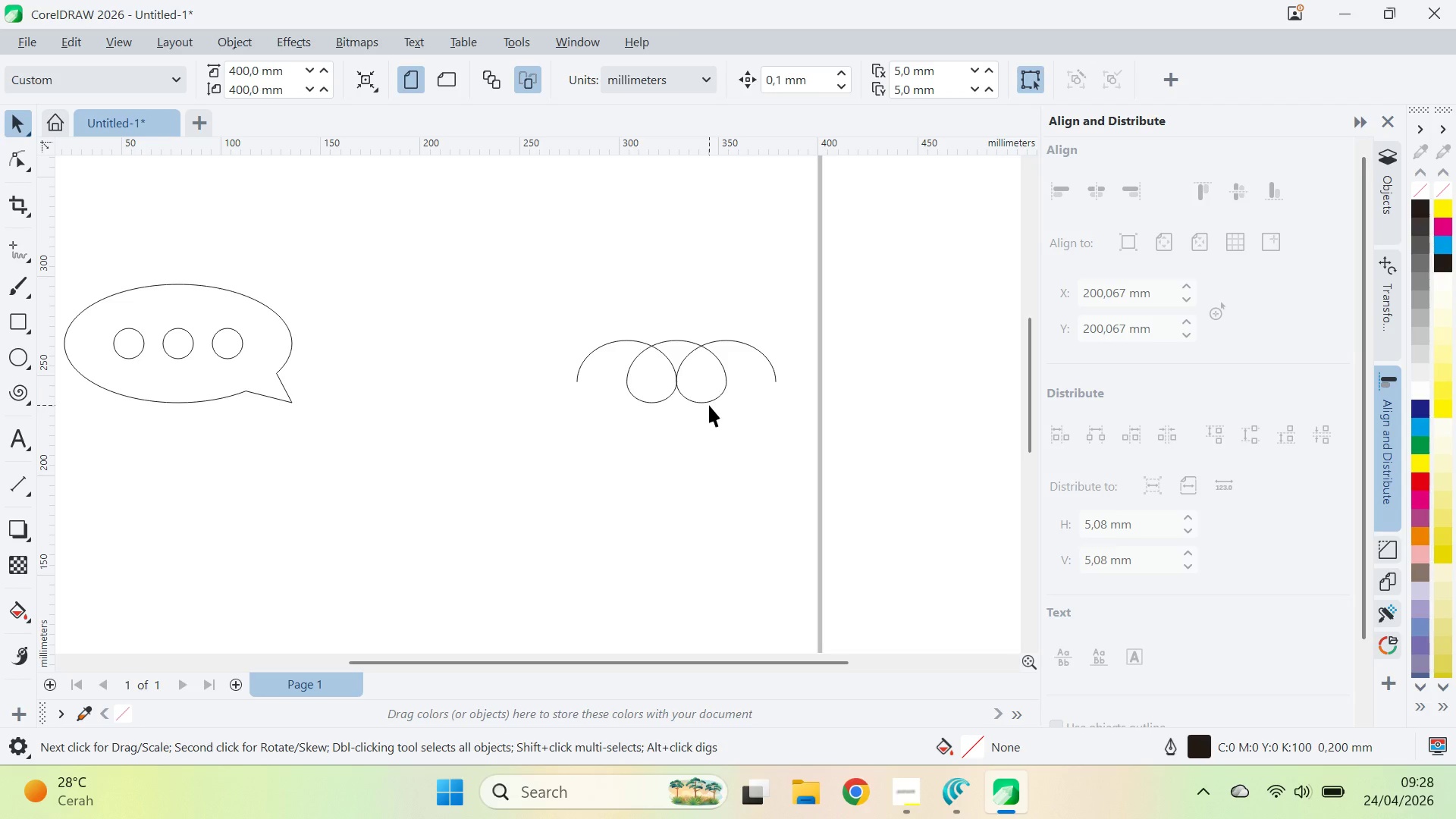 
key(Control+Z)
 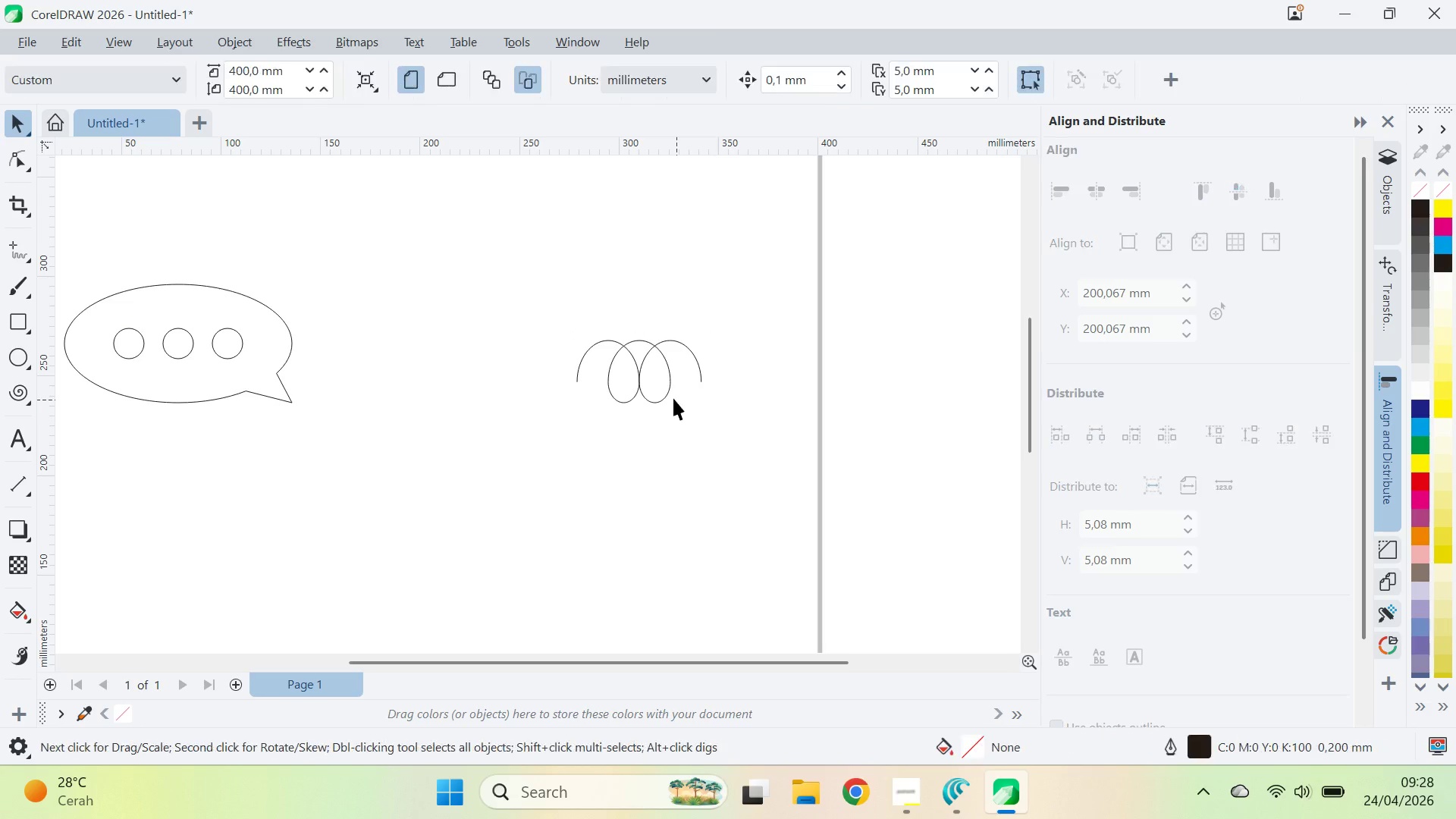 
double_click([672, 396])
 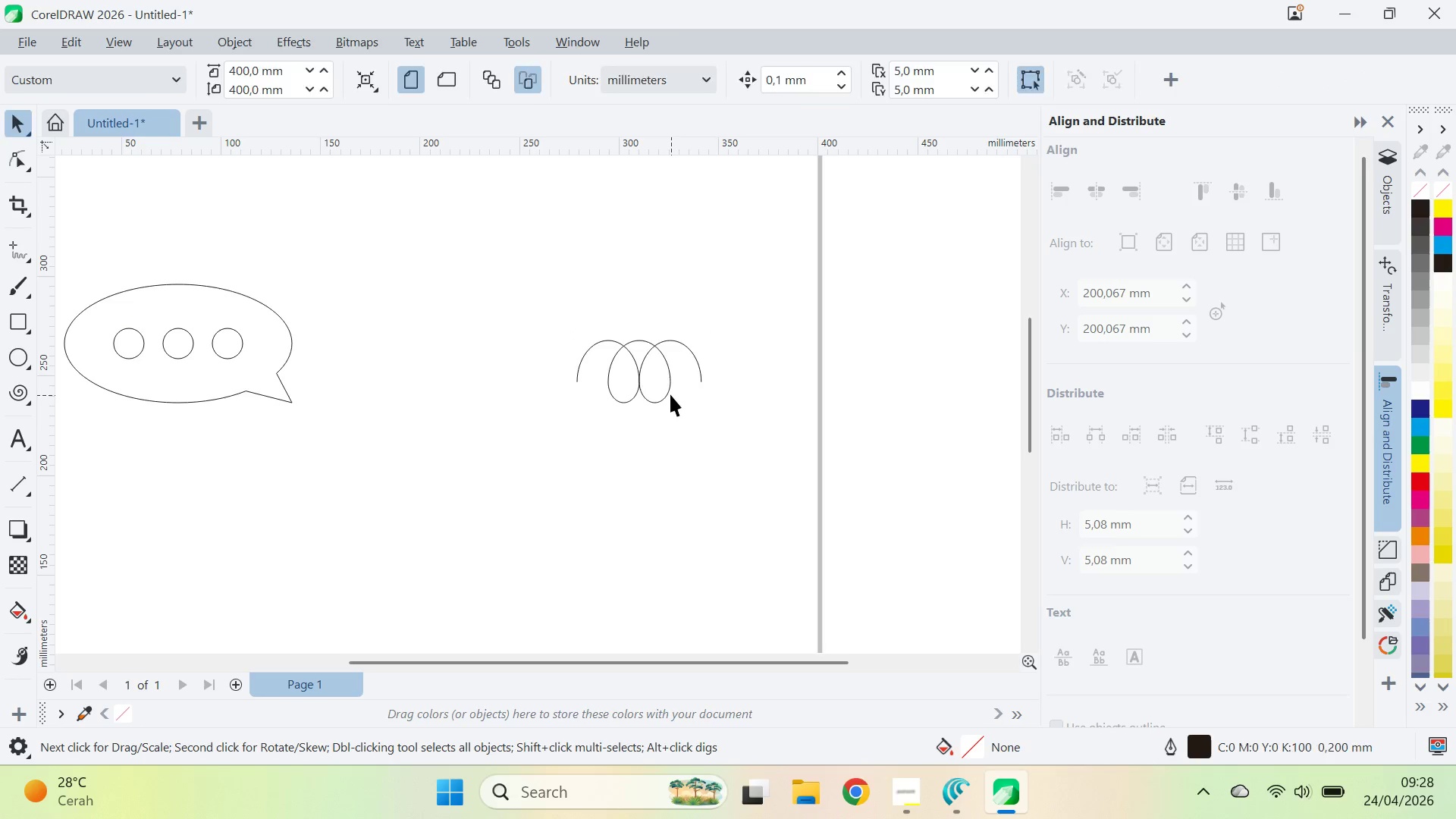 
triple_click([670, 394])
 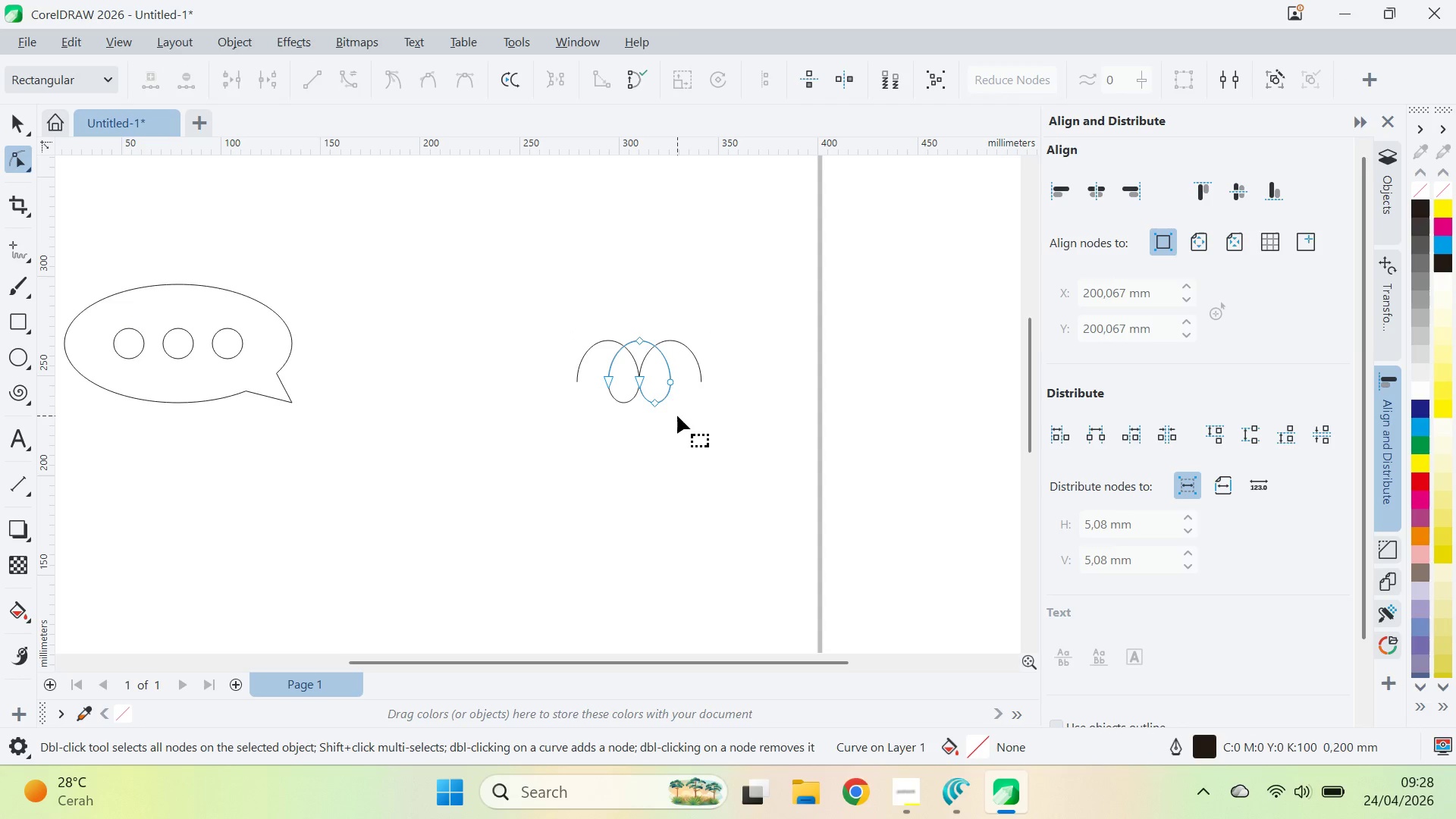 
type(vvq)
 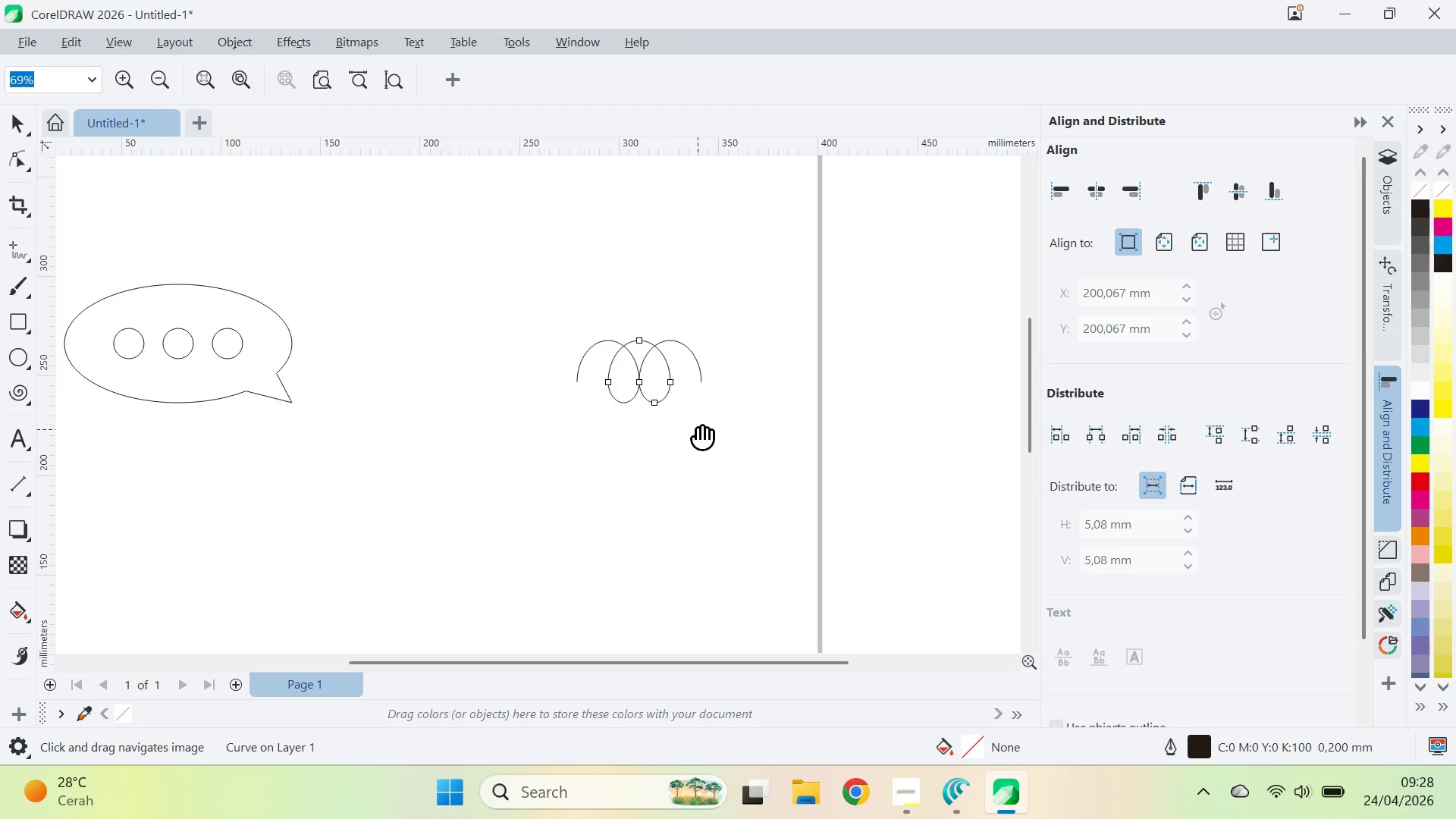 
key(V)
 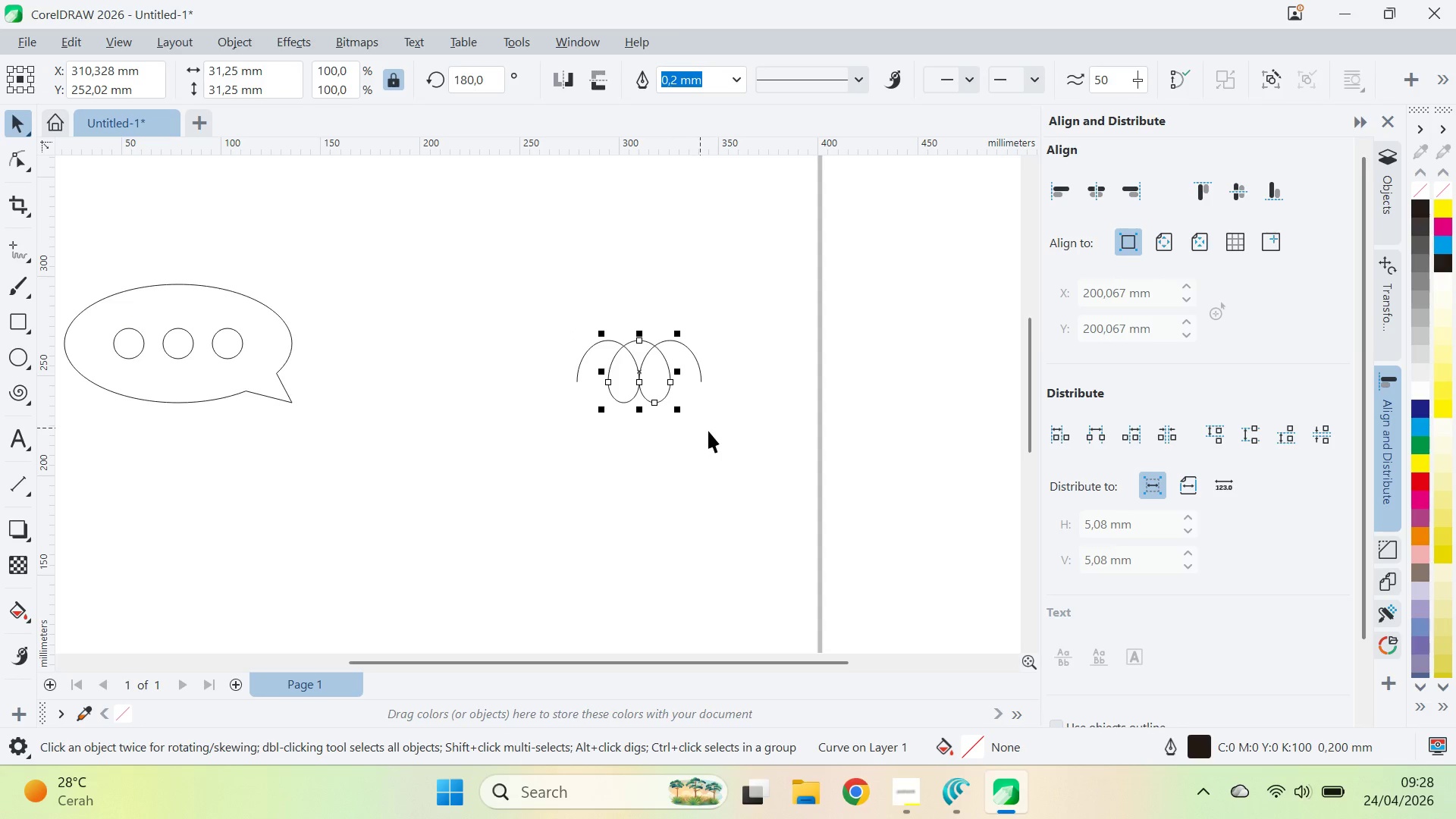 
left_click_drag(start_coordinate=[702, 428], to_coordinate=[711, 431])
 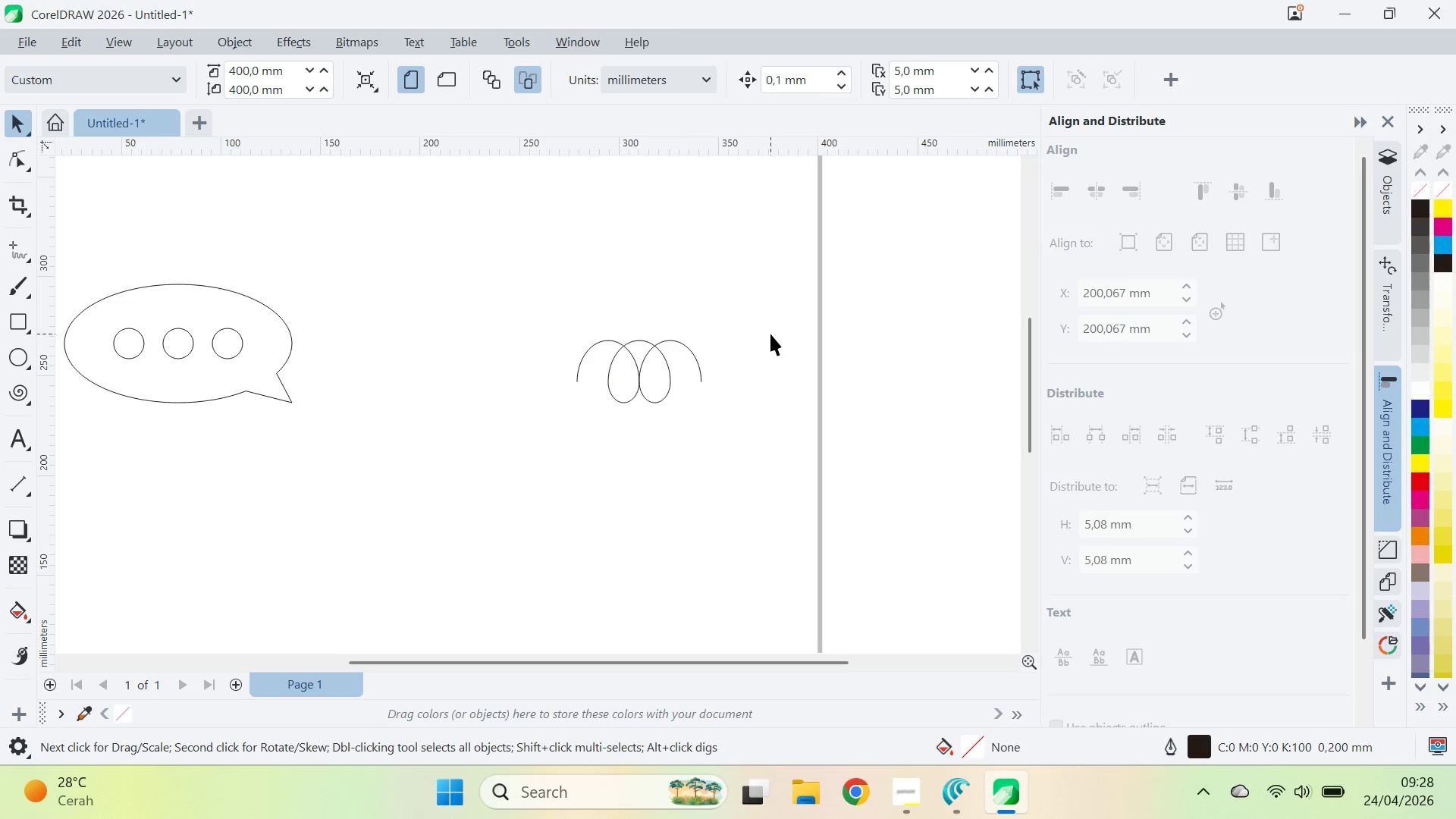 
left_click_drag(start_coordinate=[780, 309], to_coordinate=[558, 435])
 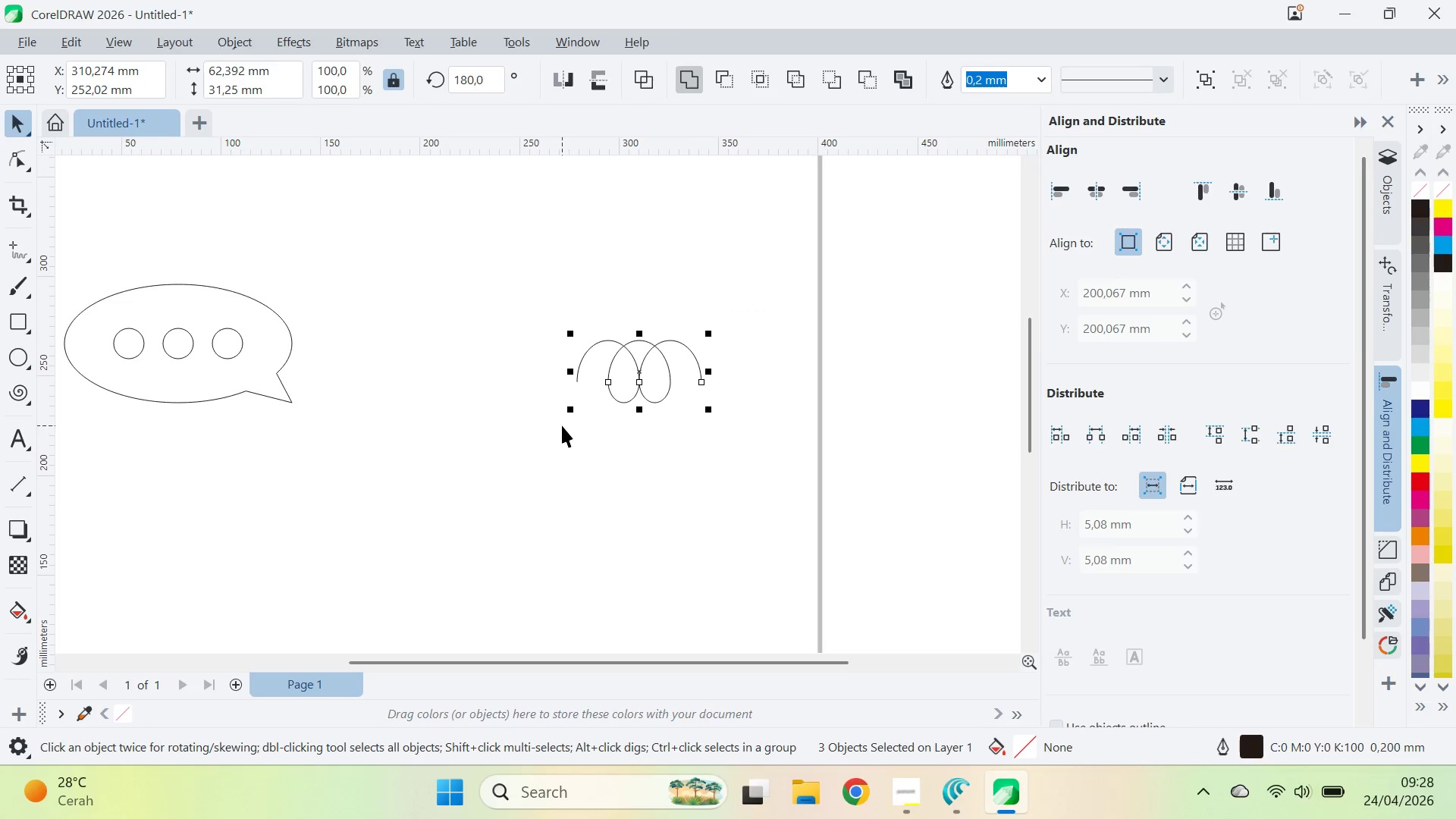 
key(Delete)
 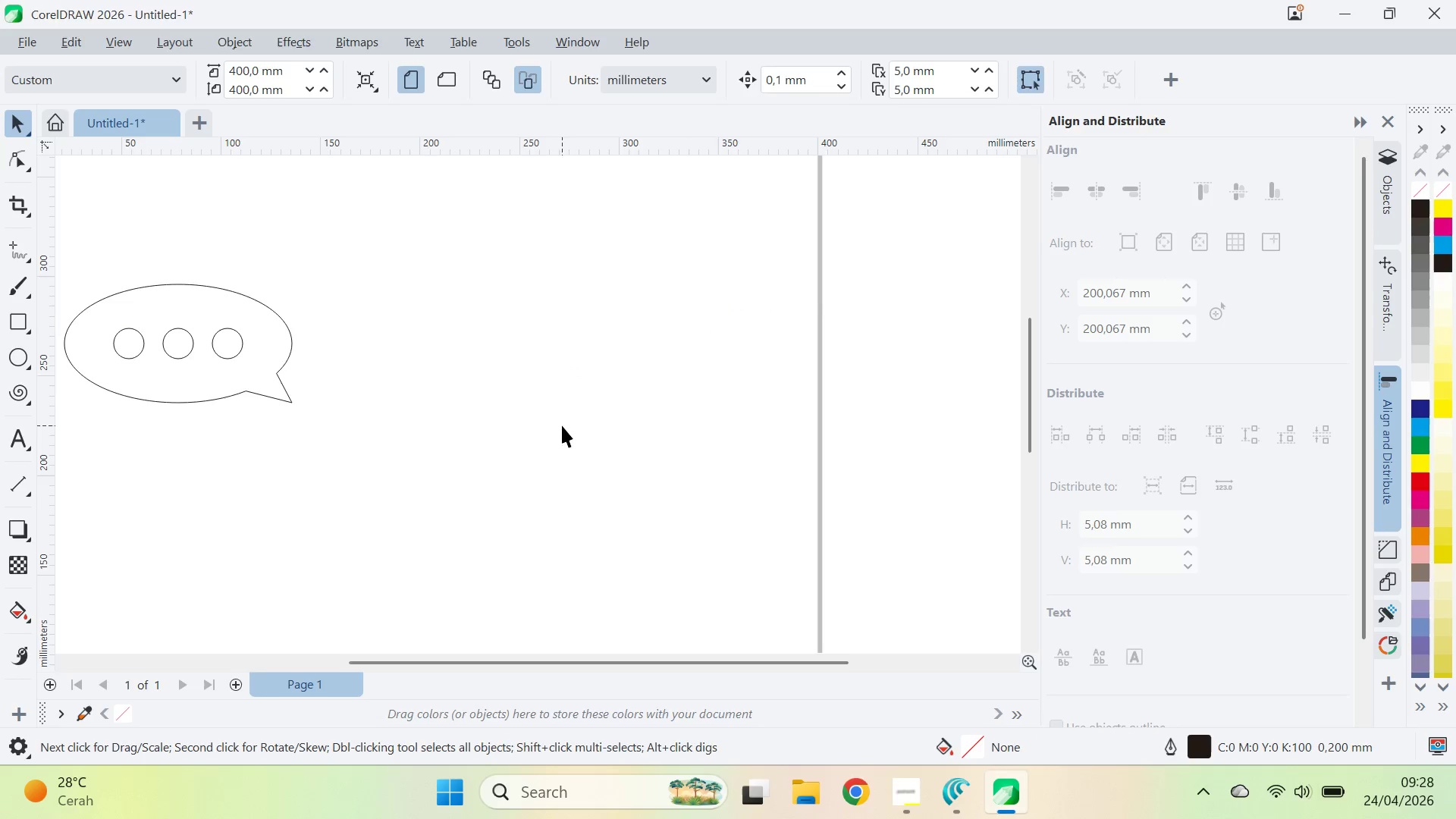 
key(Alt+AltLeft)
 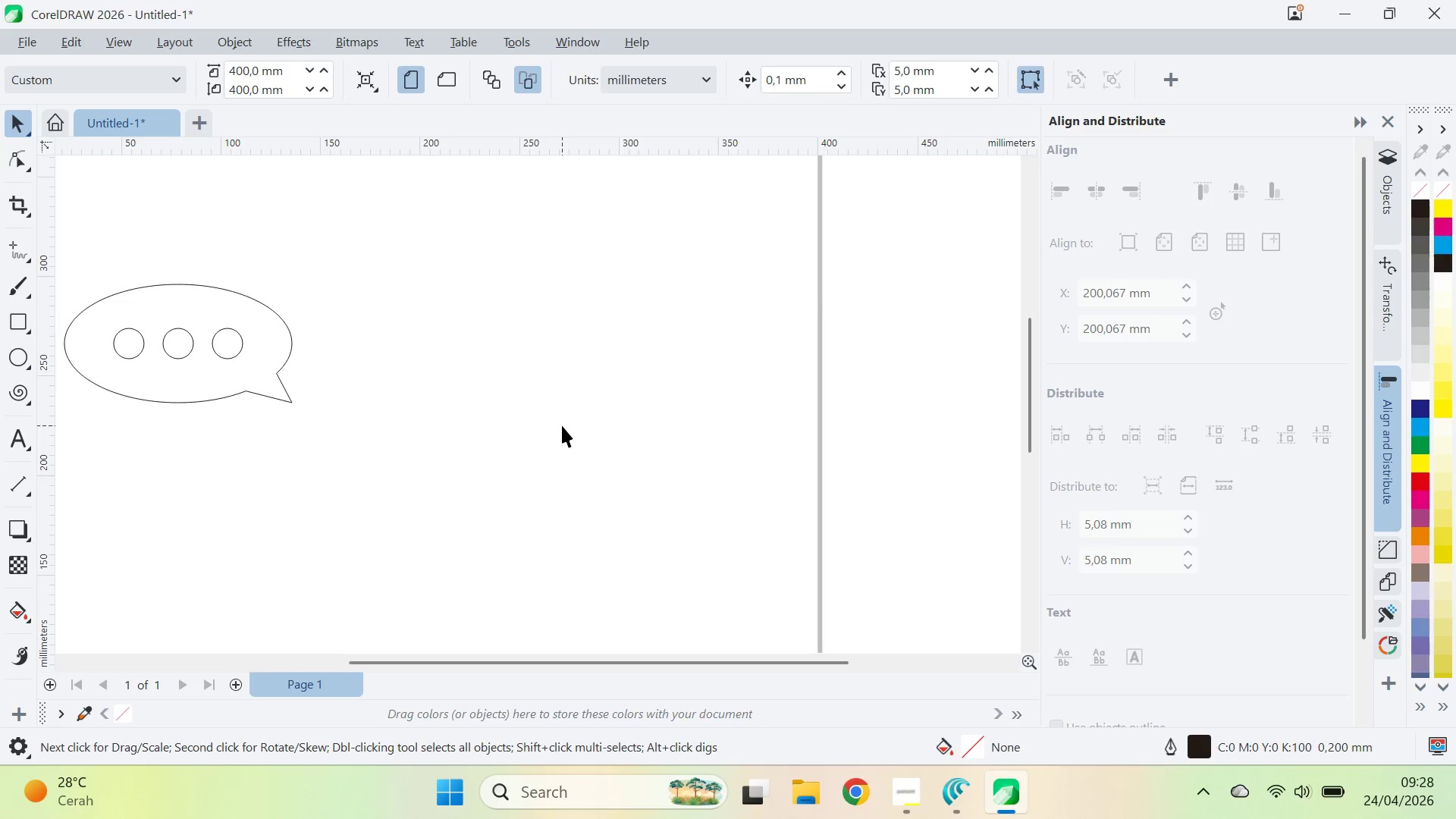 
key(Alt+Tab)
 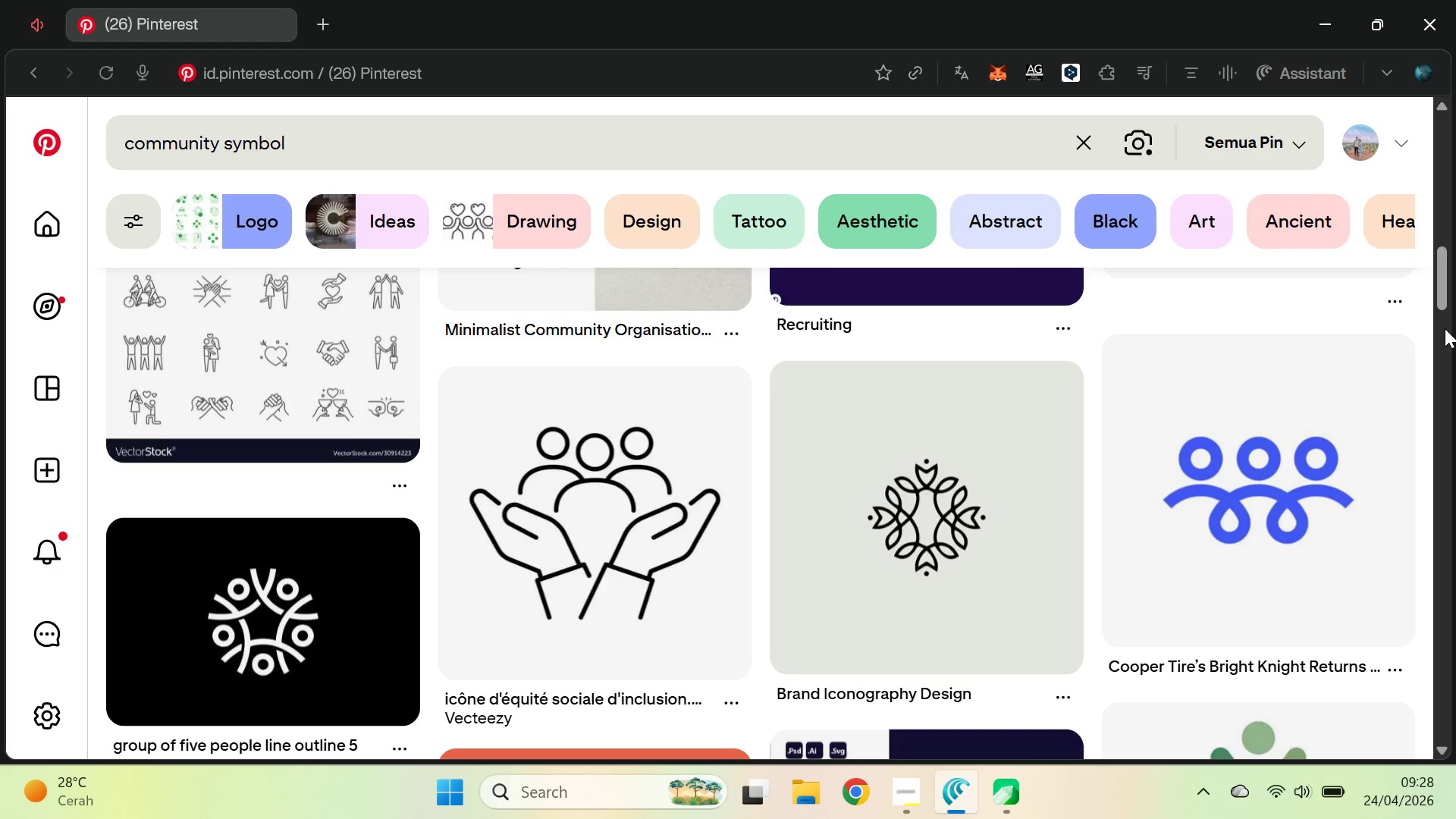 
left_click_drag(start_coordinate=[1449, 287], to_coordinate=[1455, 145])
 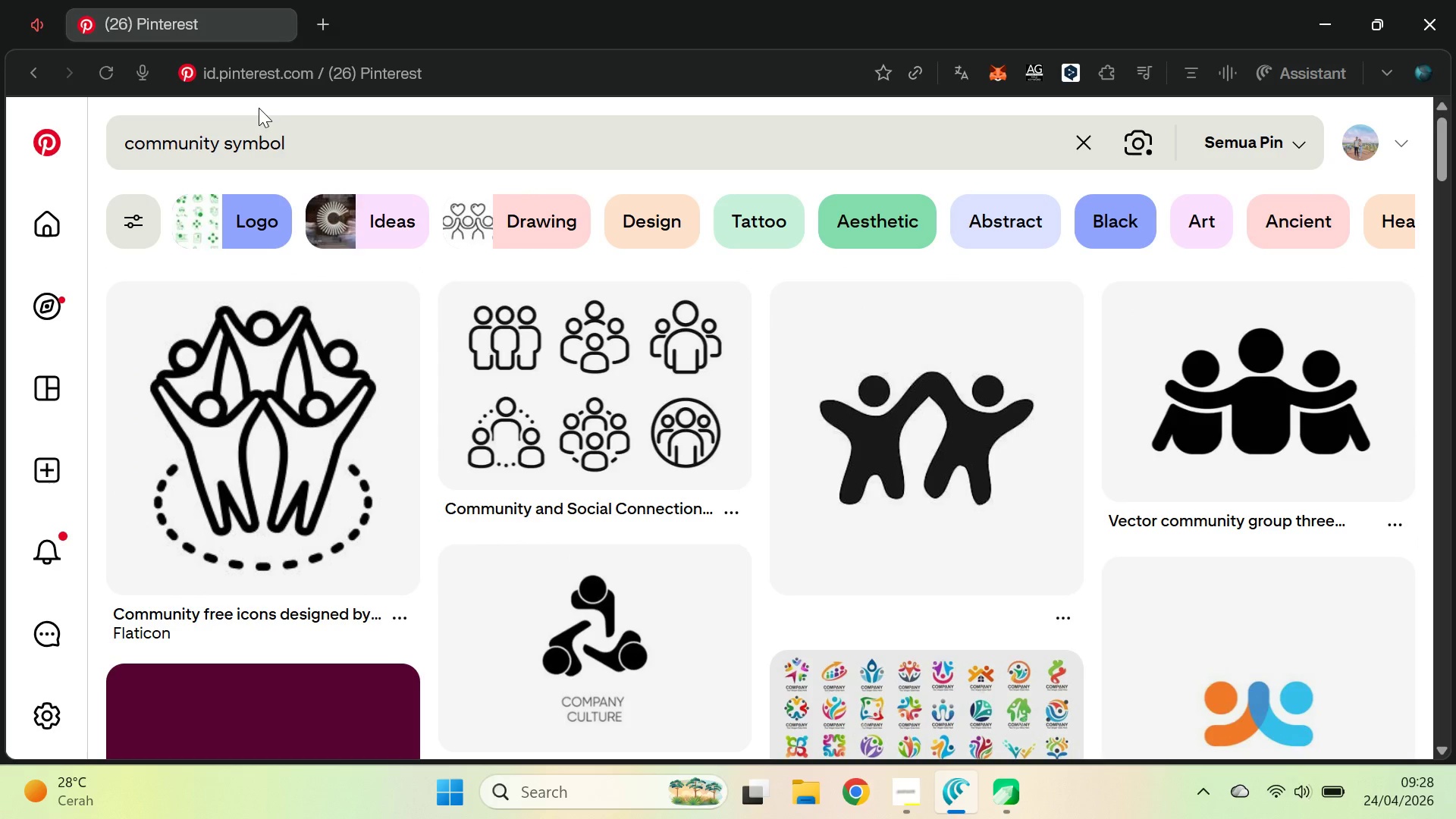 
key(Alt+Tab)
 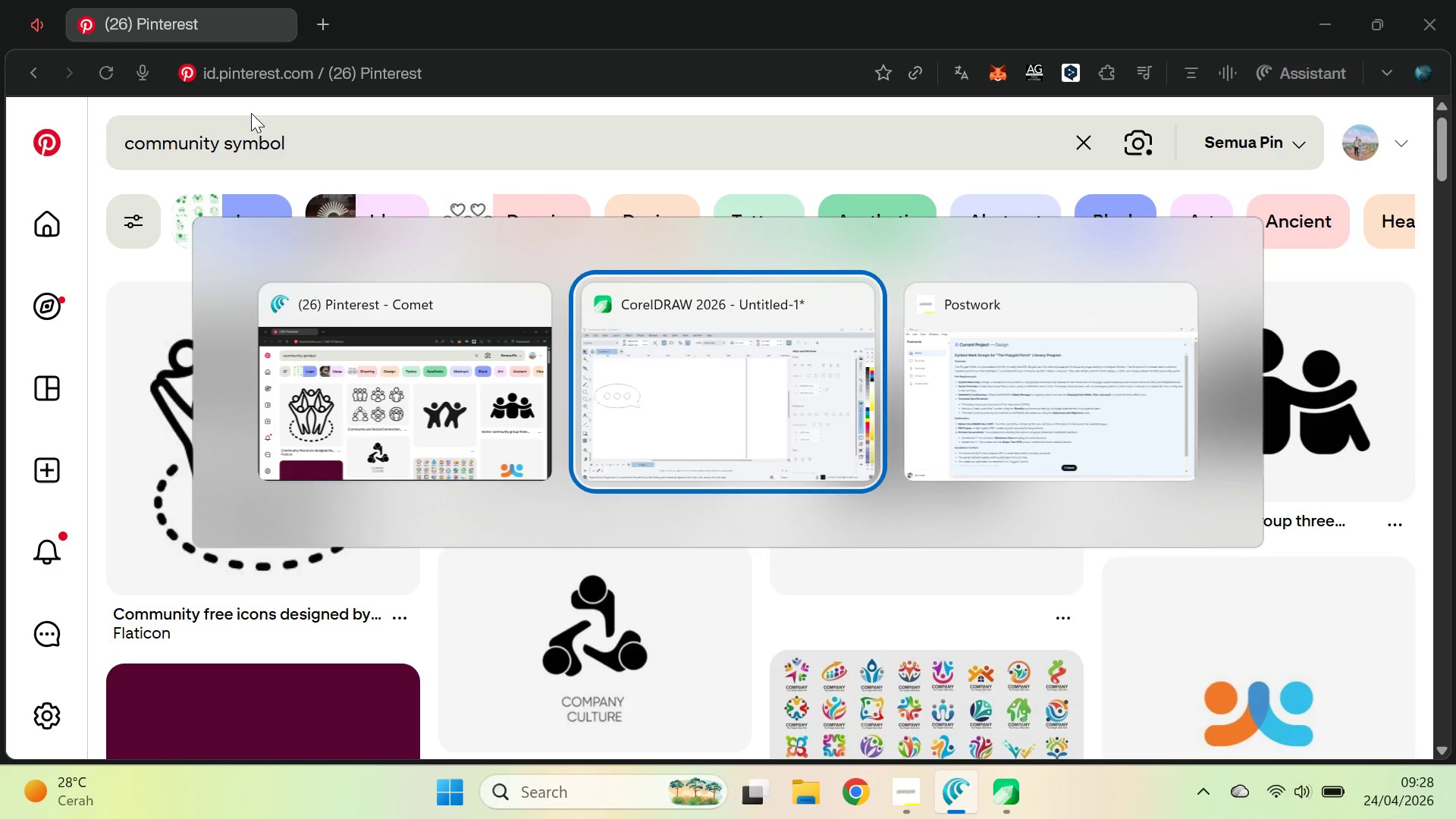 
key(Alt+Tab)